 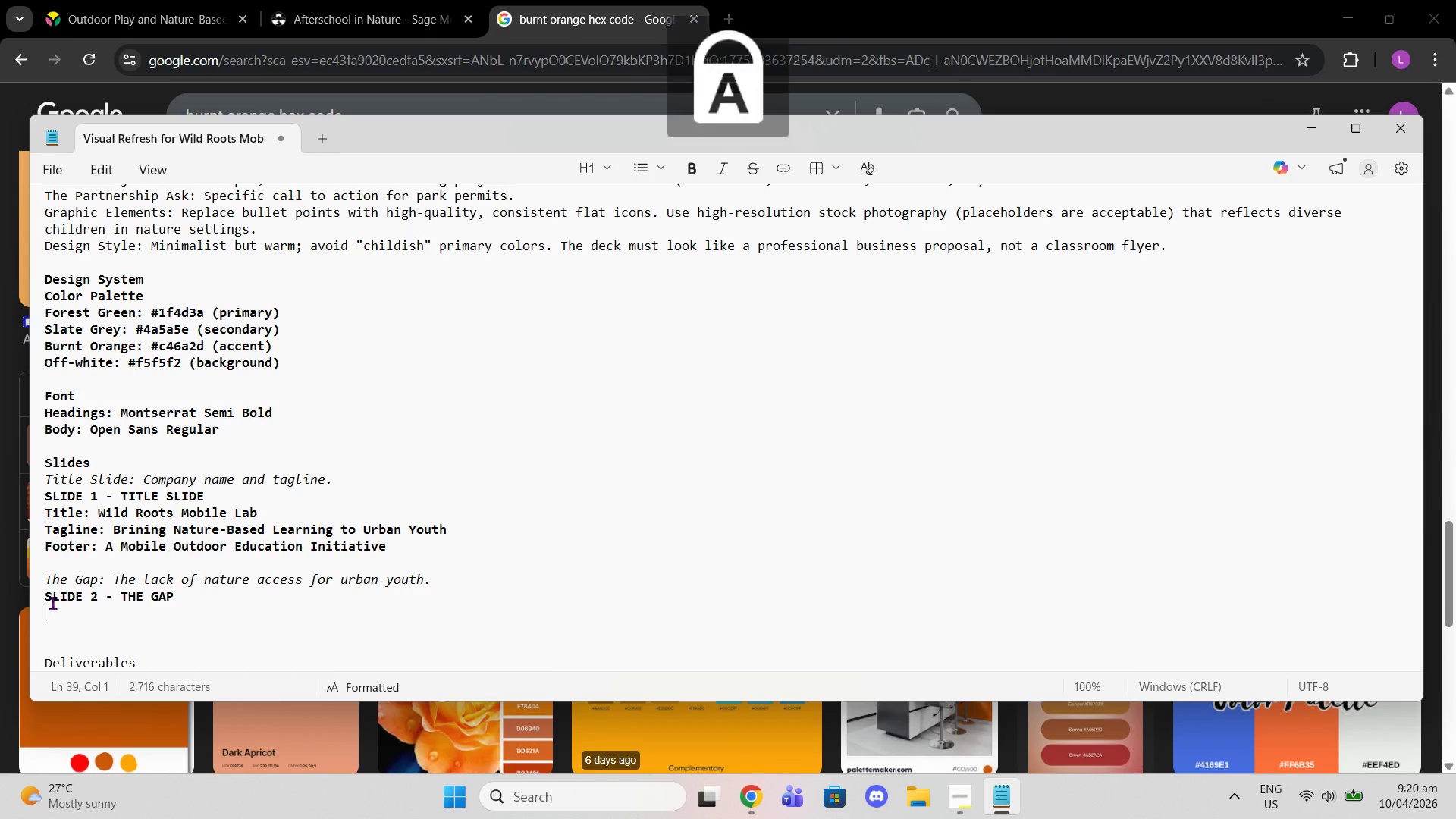 
type(Title:L)
key(Backspace)
type( )
 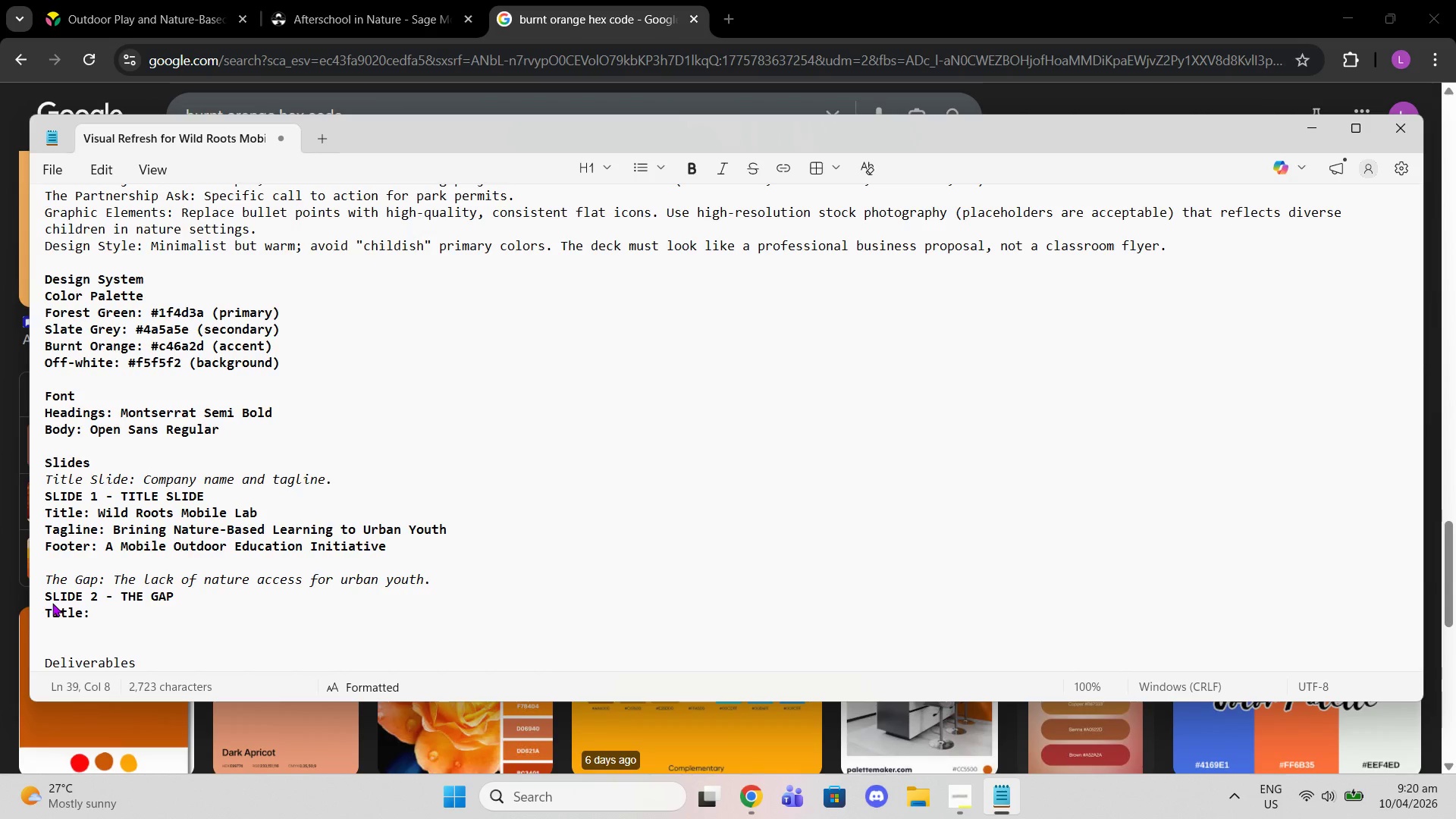 
wait(42.94)
 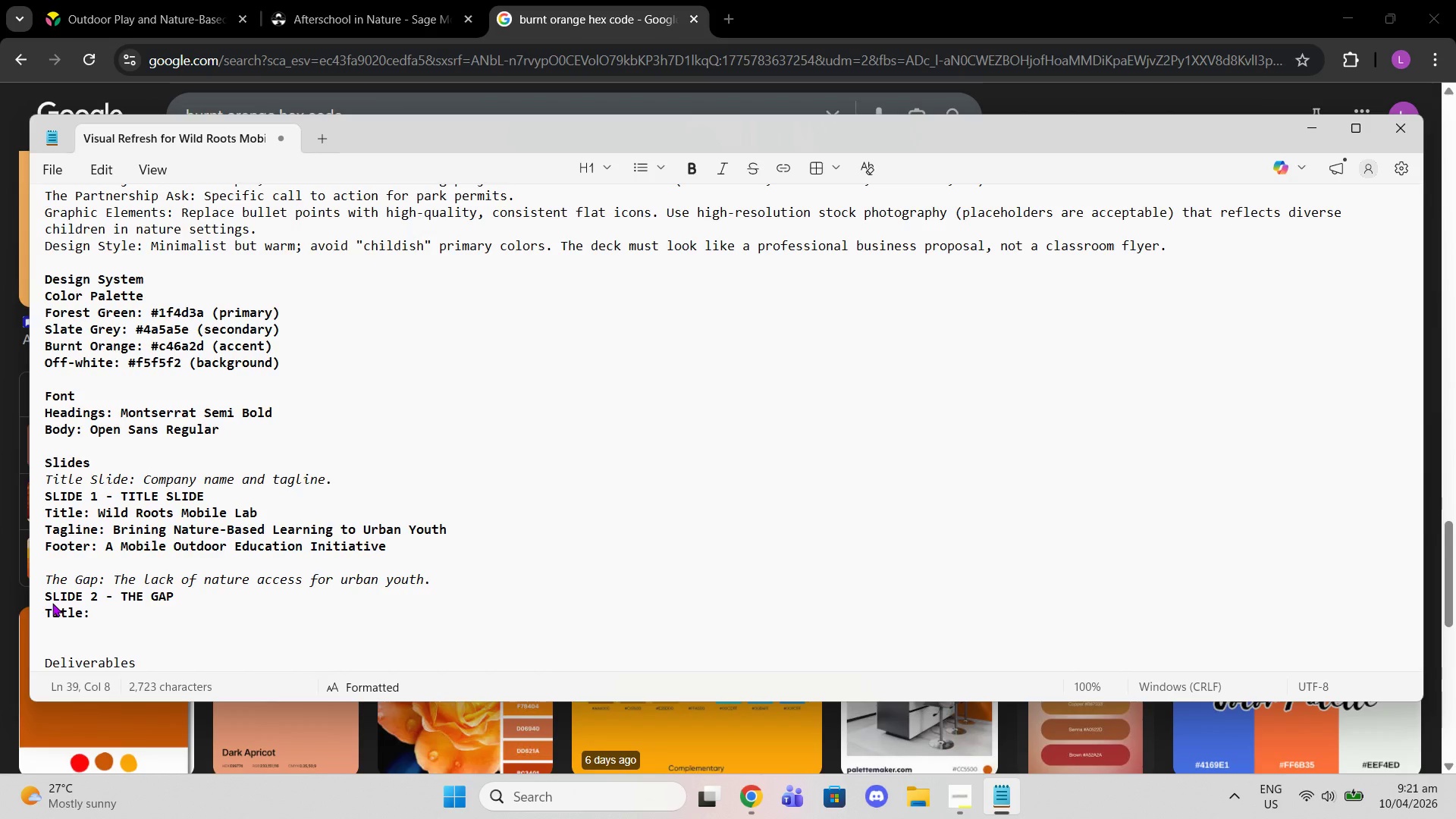 
left_click([114, 613])
 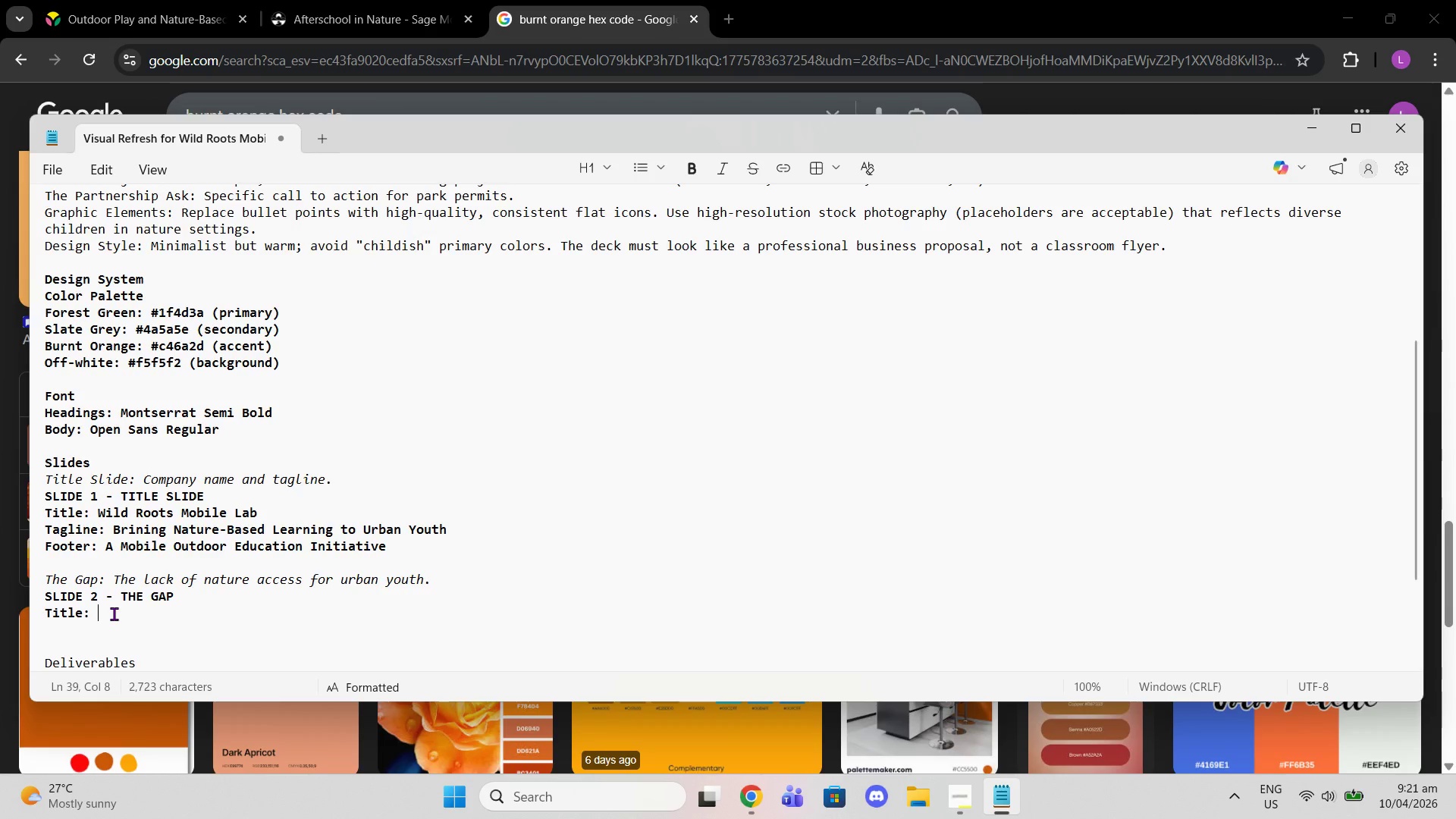 
type(The Gap in Urban Youth Development)
 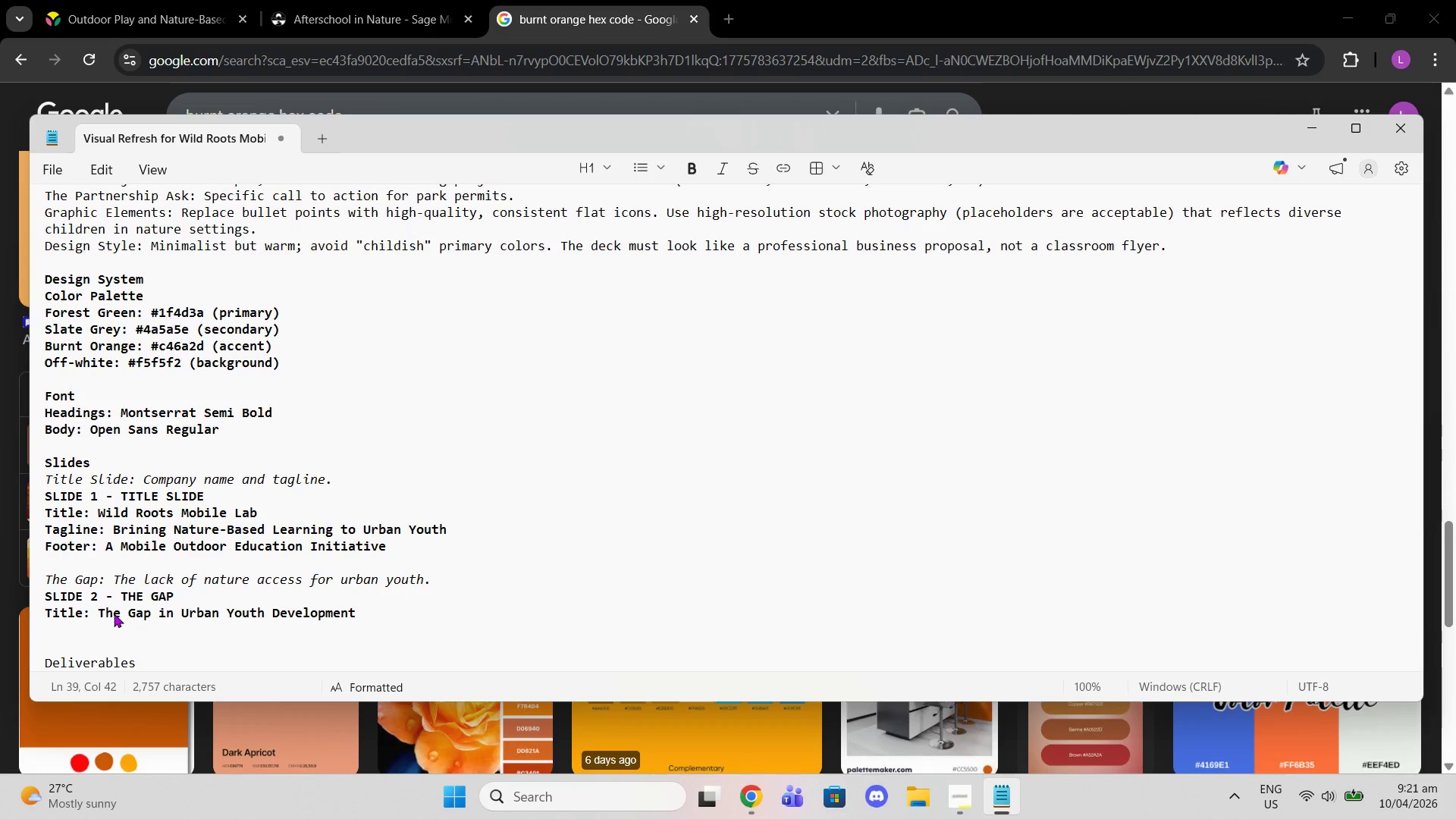 
left_click_drag(start_coordinate=[114, 582], to_coordinate=[424, 585])
 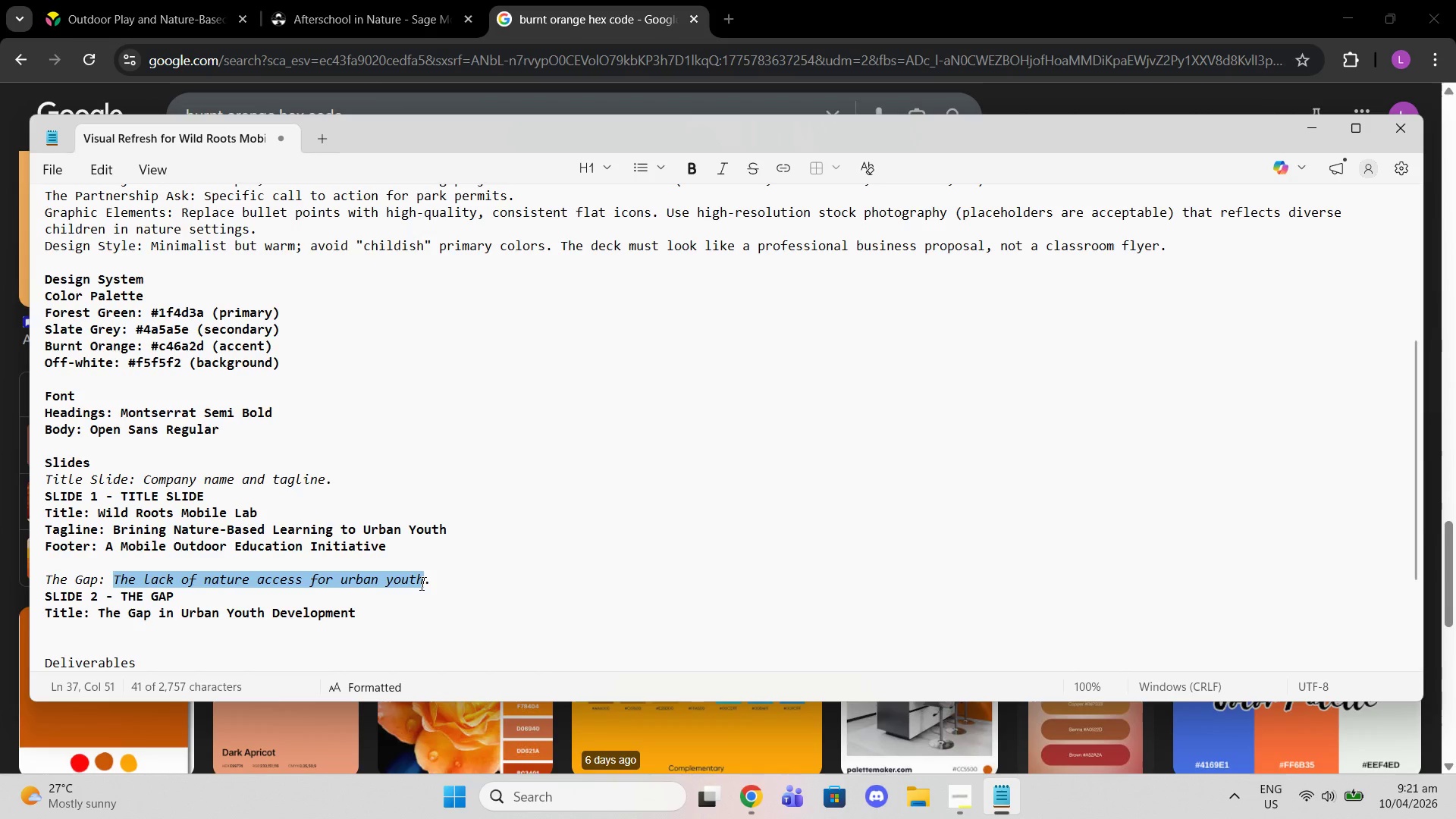 
key(Control+C)
 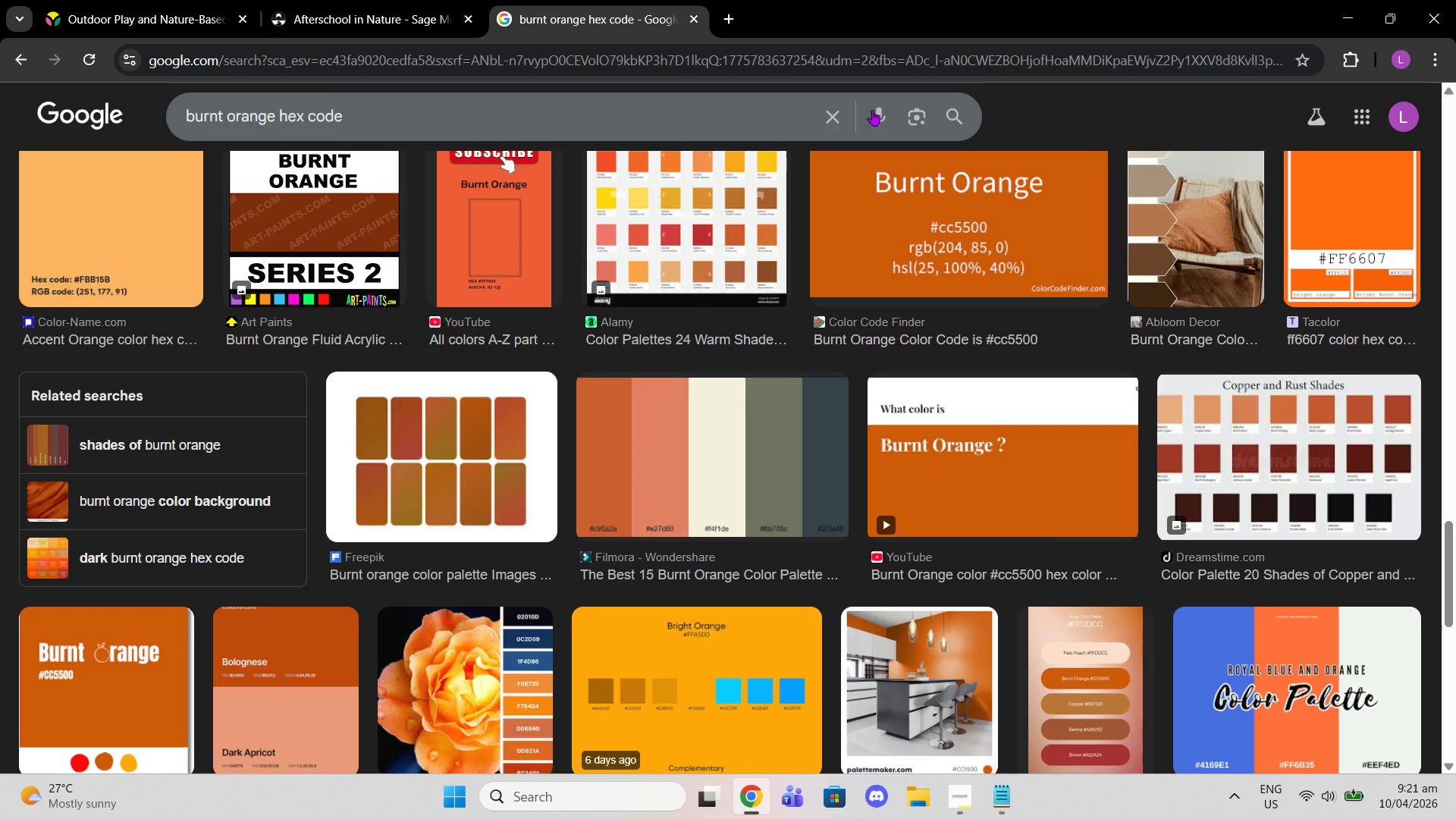 
left_click([839, 115])
 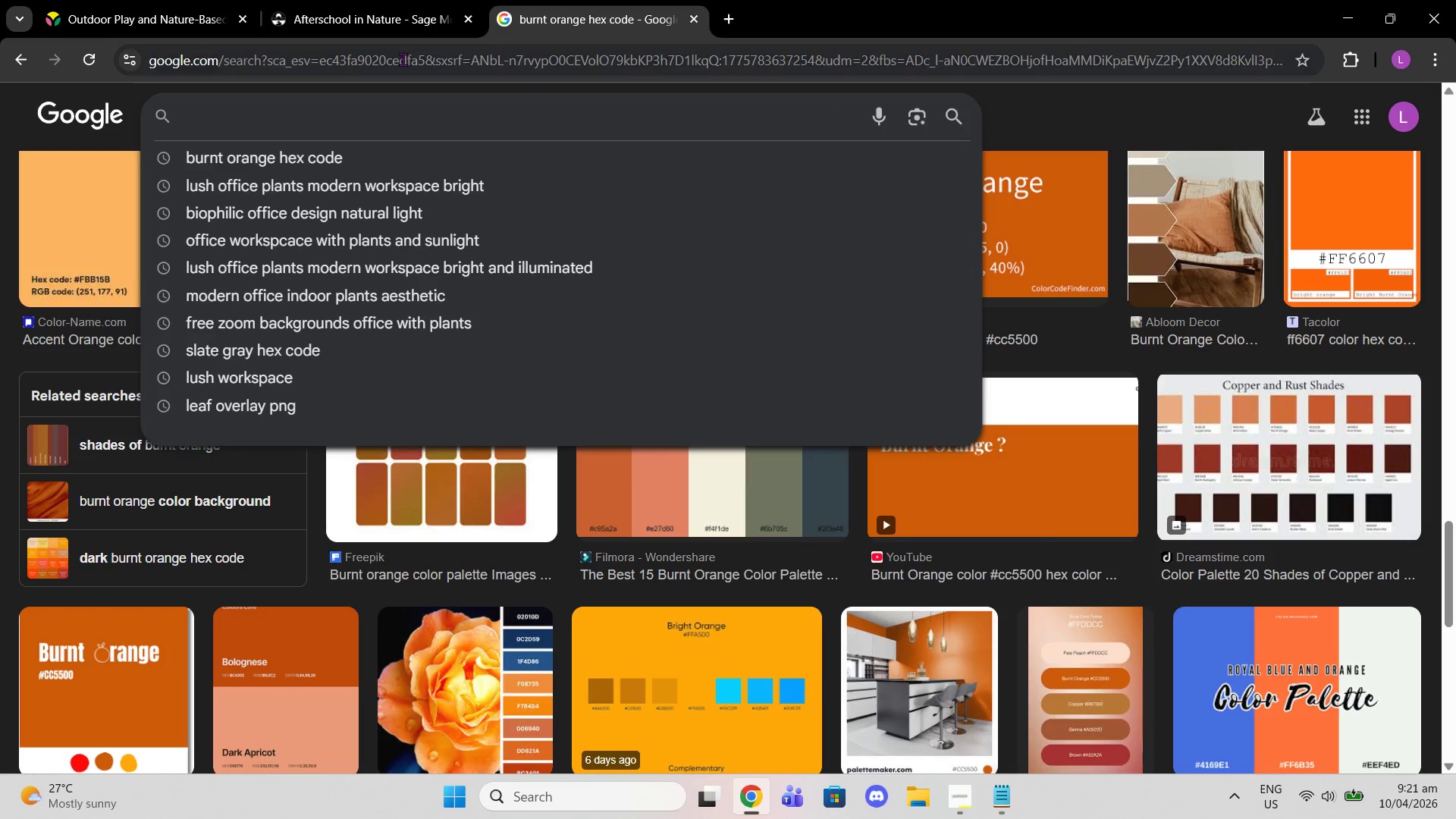 
left_click([401, 63])
 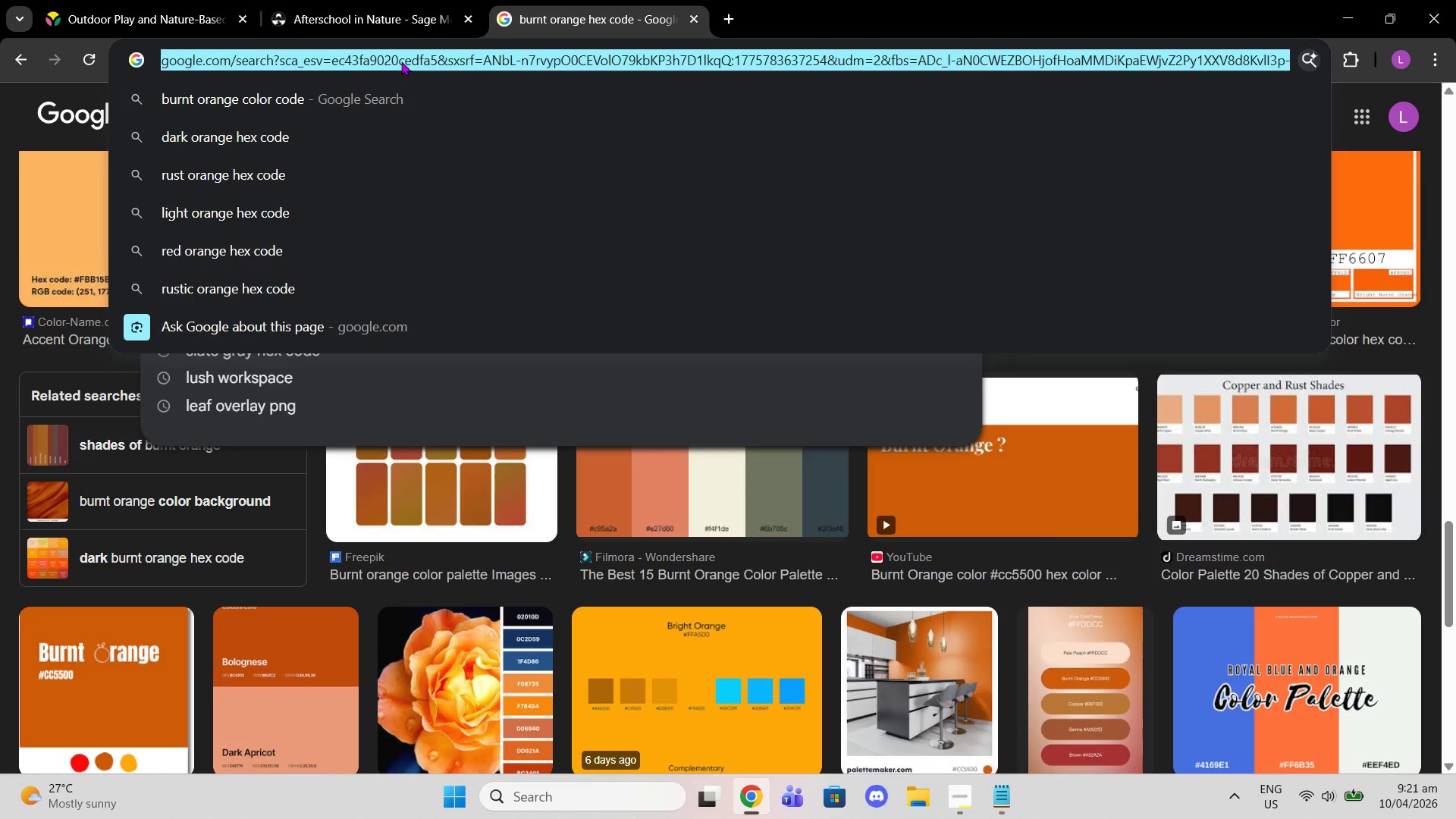 
key(Control+V)
 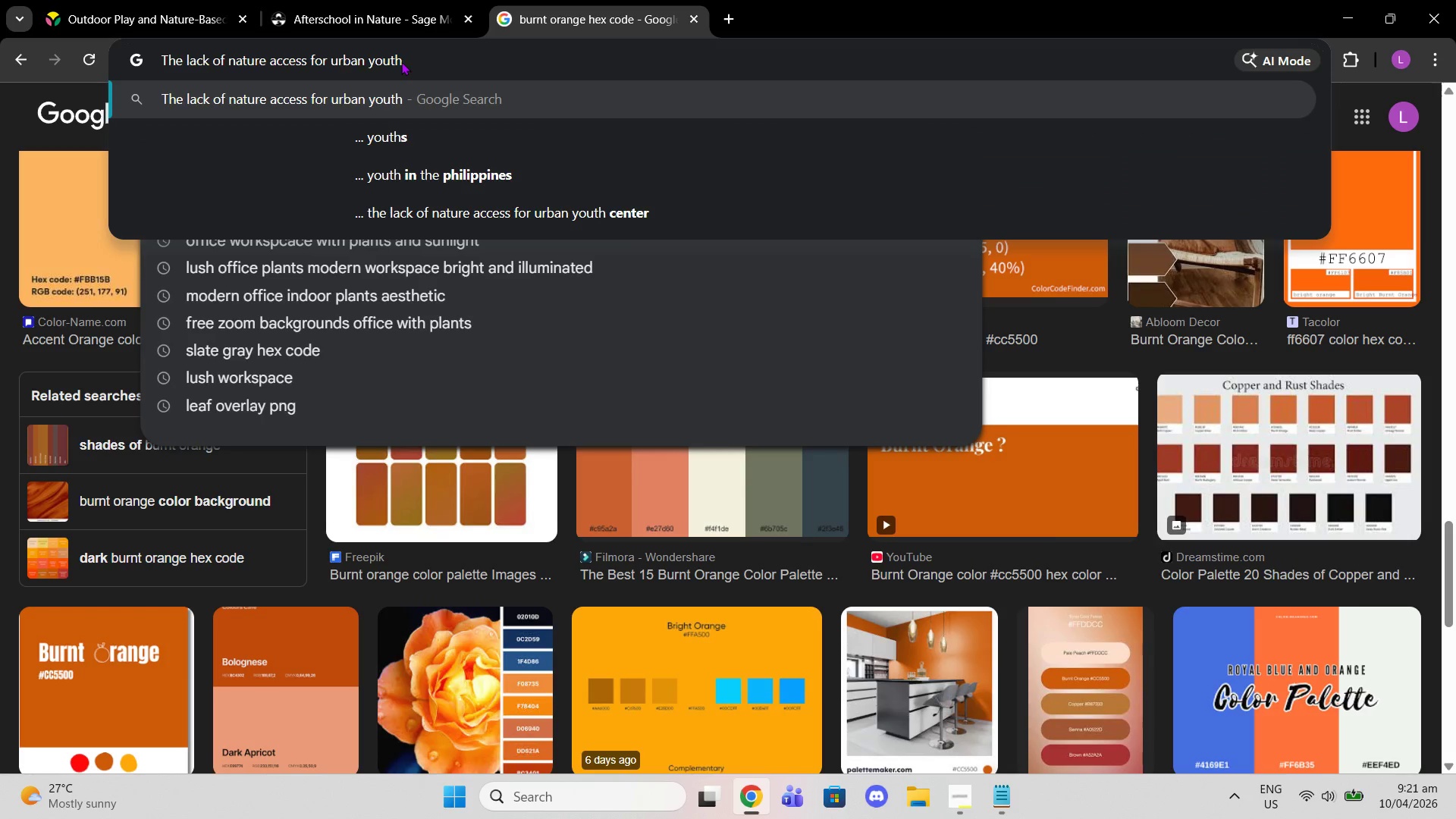 
key(Enter)
 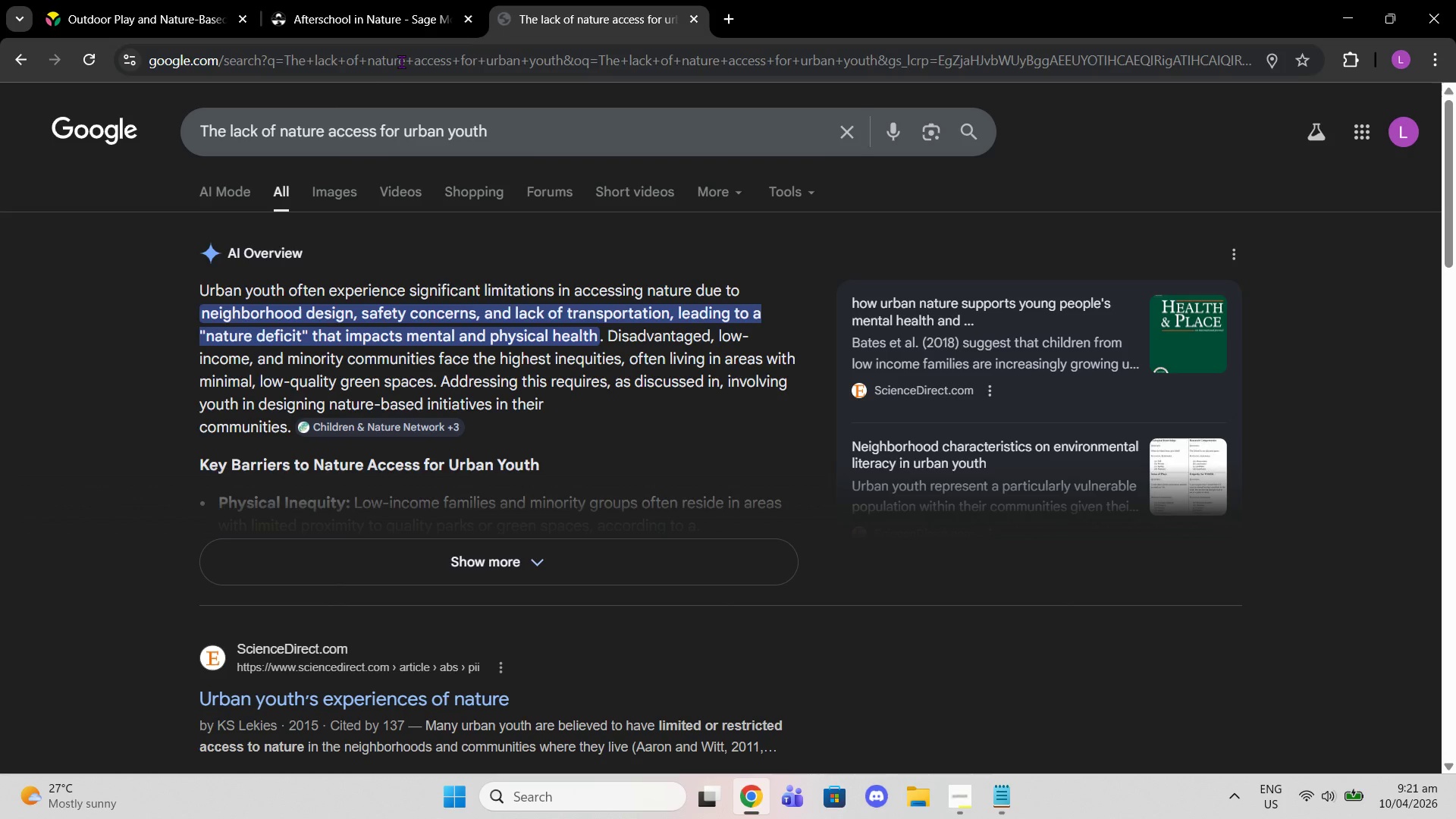 
wait(5.72)
 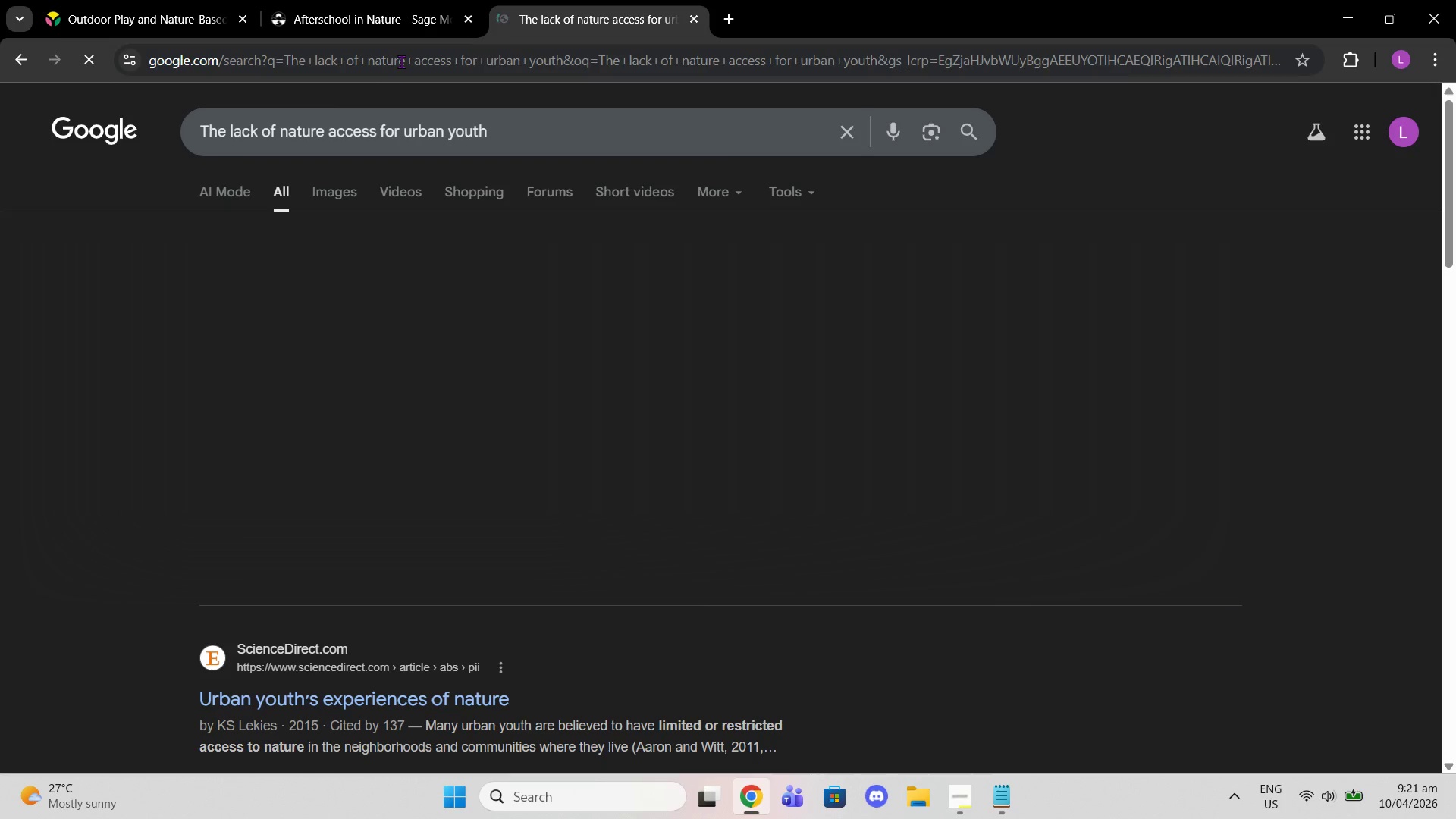 
scroll: coordinate [297, 580], scroll_direction: down, amount: 3.0
 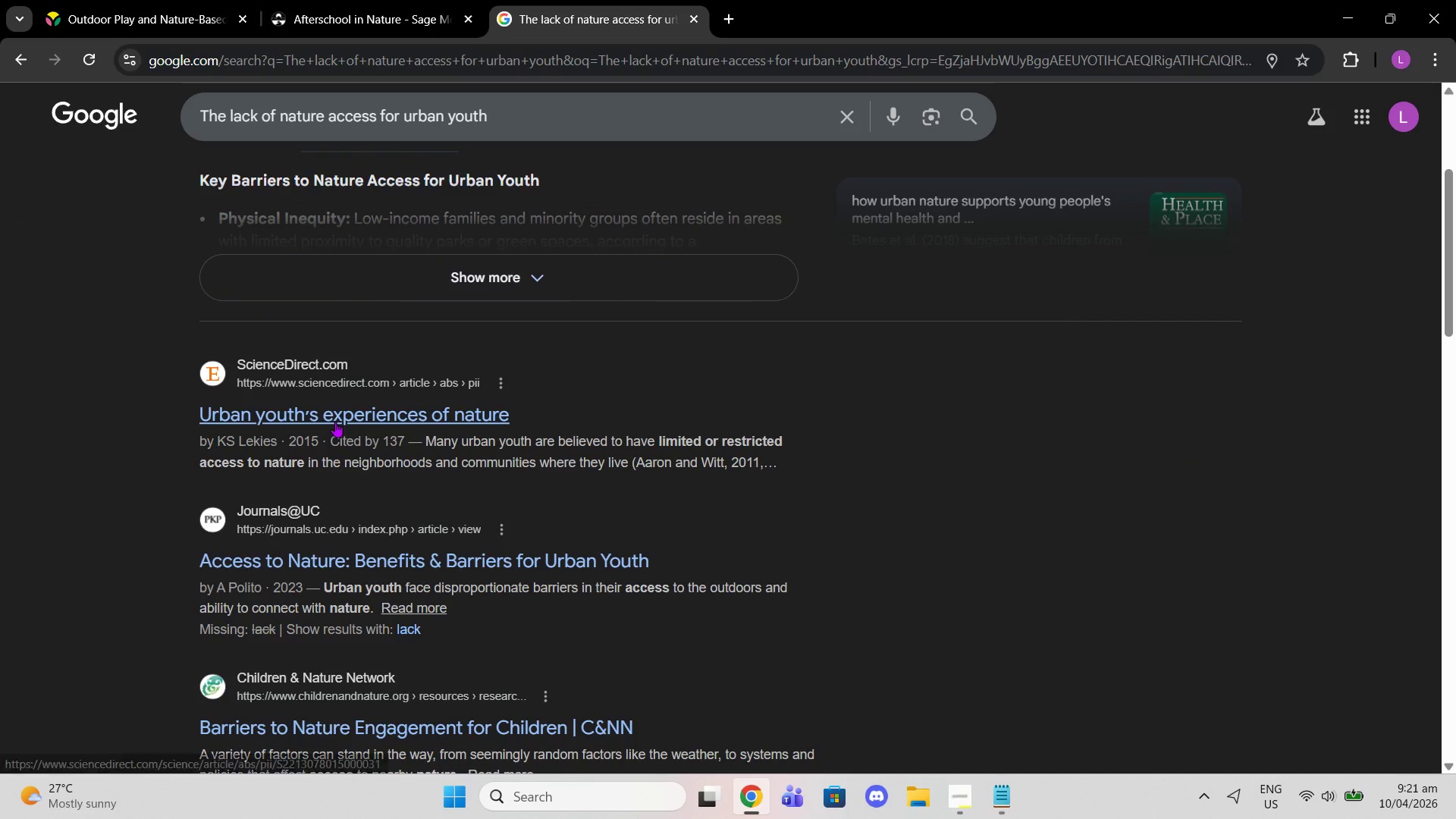 
left_click_drag(start_coordinate=[335, 422], to_coordinate=[329, 427])
 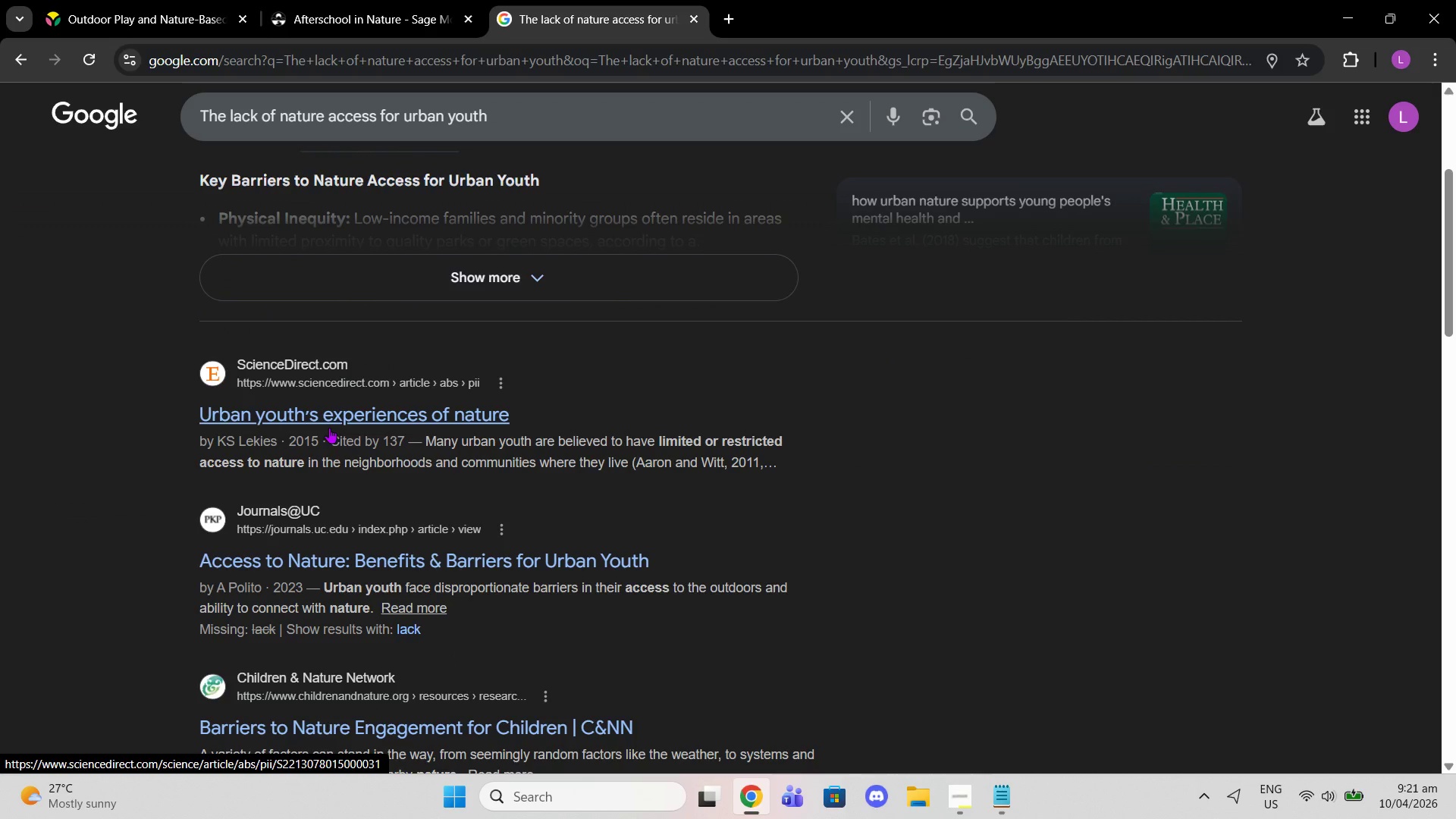 
left_click([329, 428])
 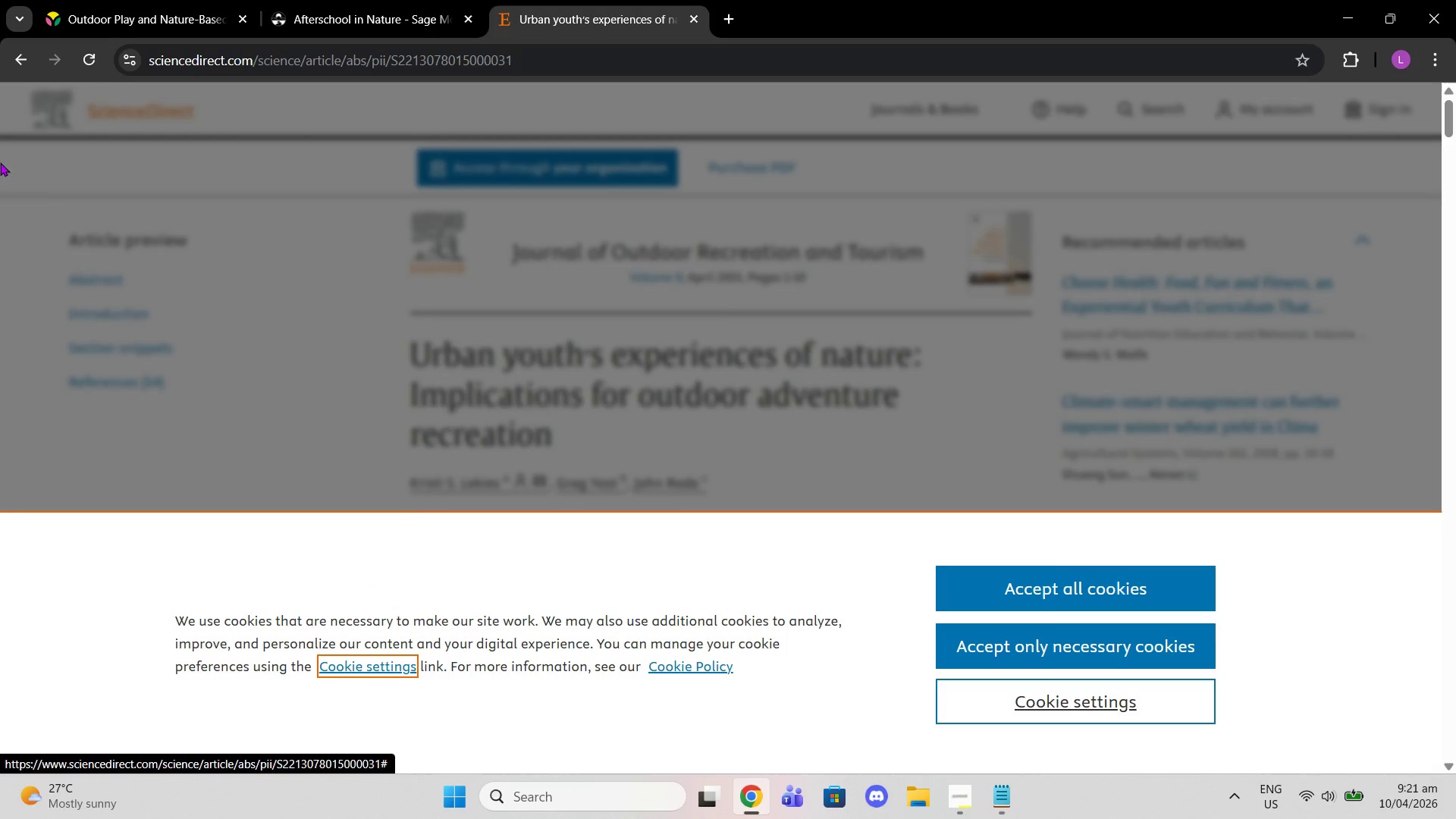 
wait(6.27)
 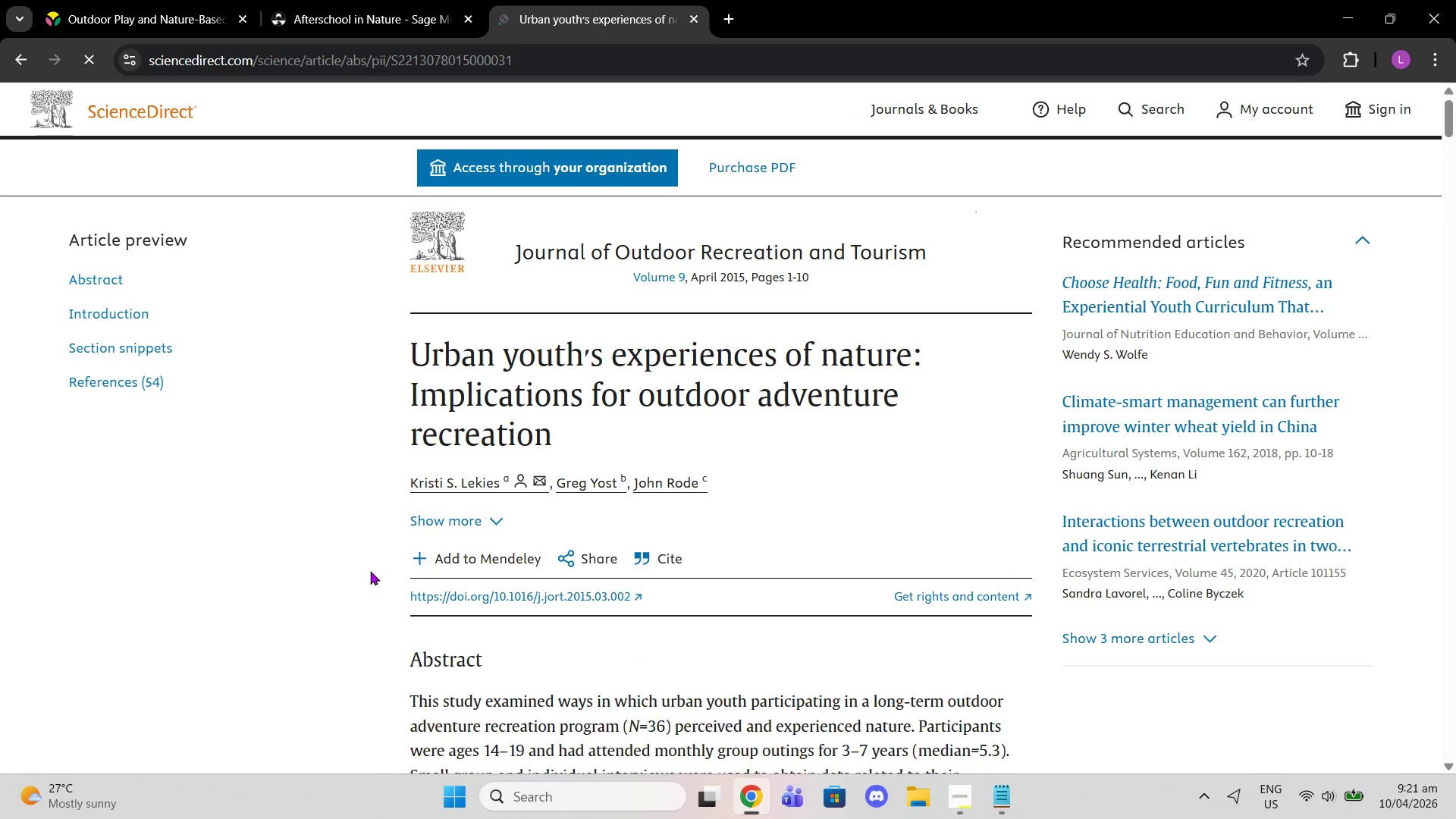 
left_click([14, 55])
 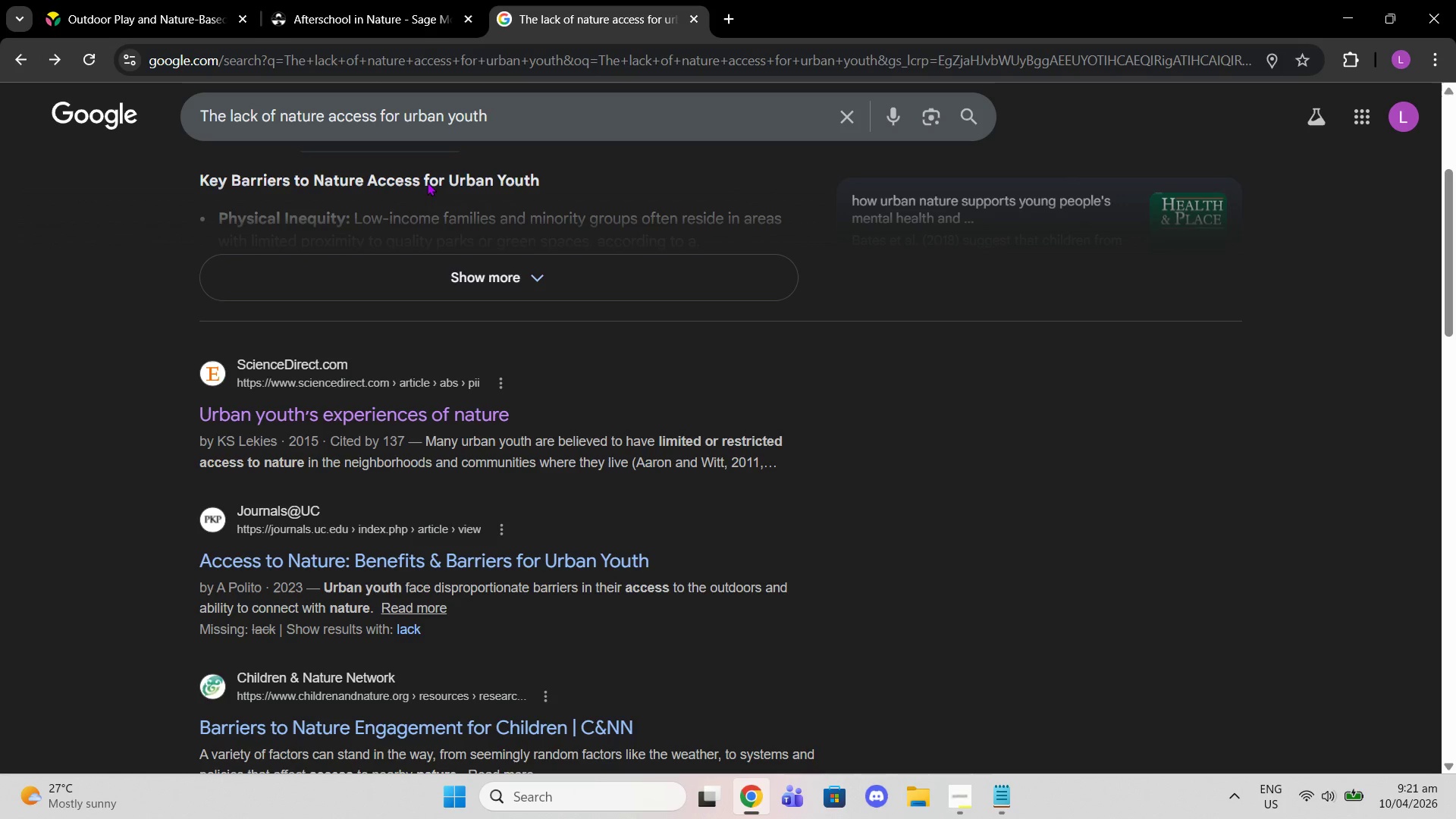 
scroll: coordinate [529, 186], scroll_direction: up, amount: 3.0
 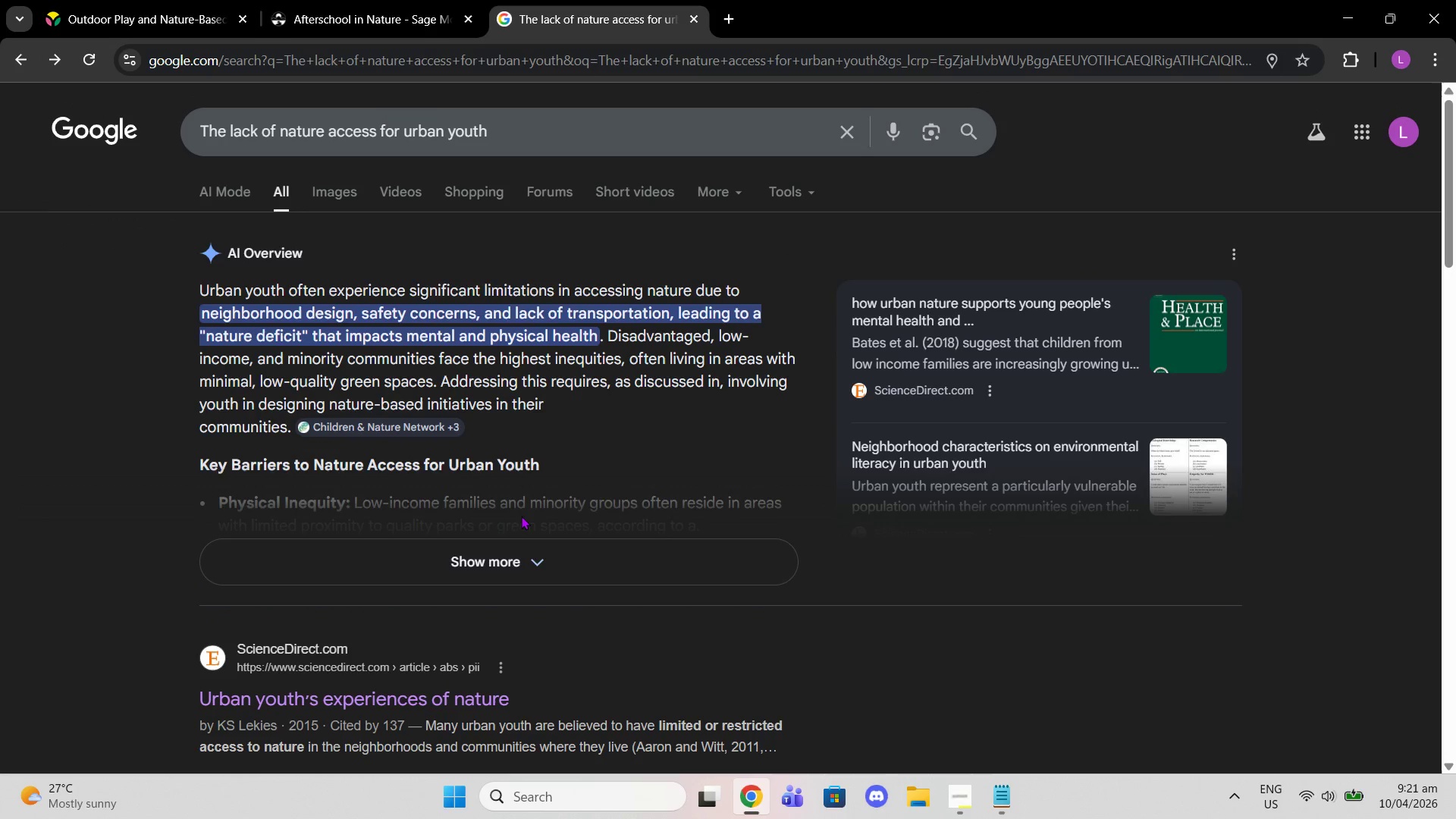 
left_click([513, 551])
 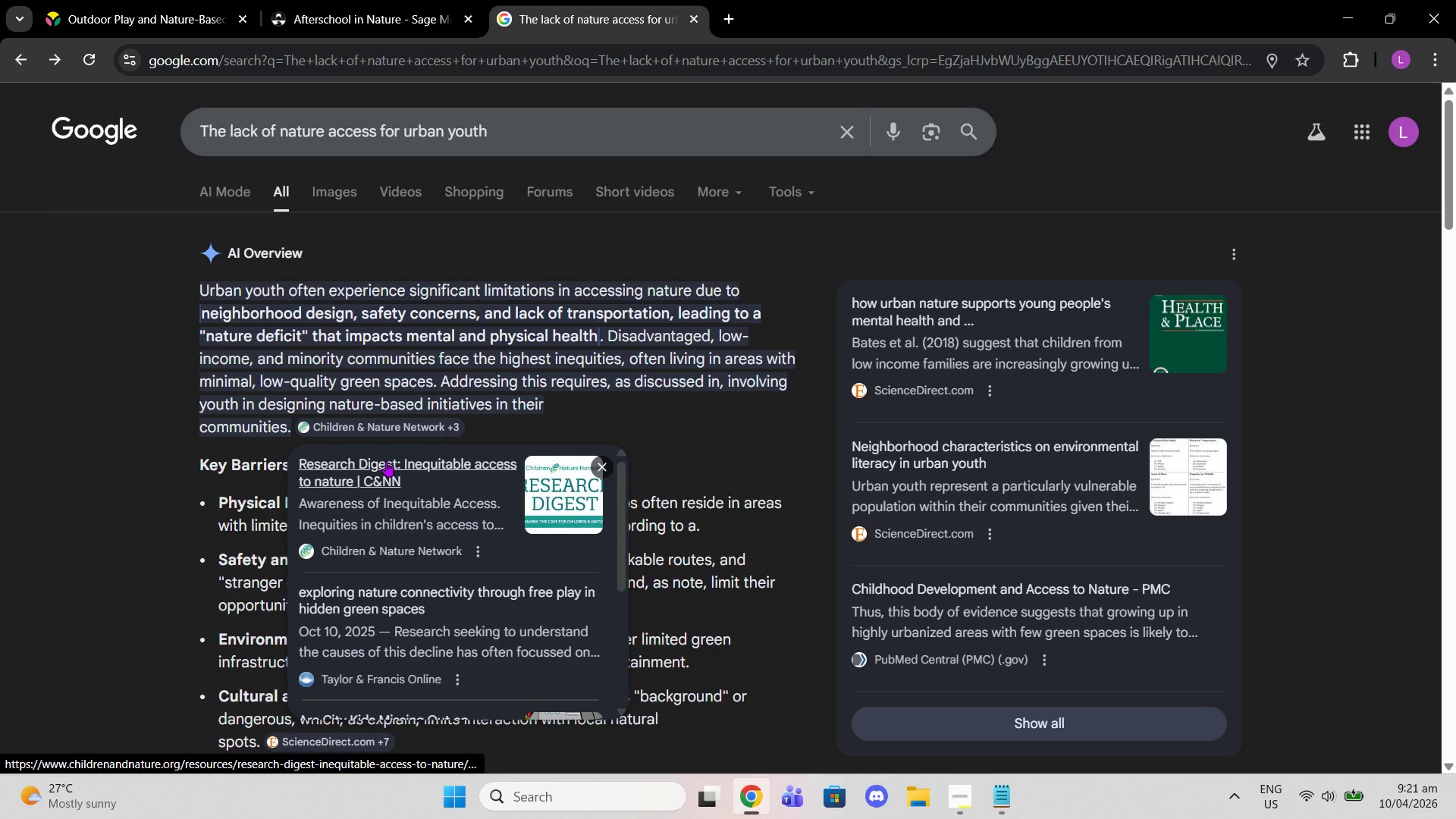 
scroll: coordinate [388, 461], scroll_direction: down, amount: 1.0
 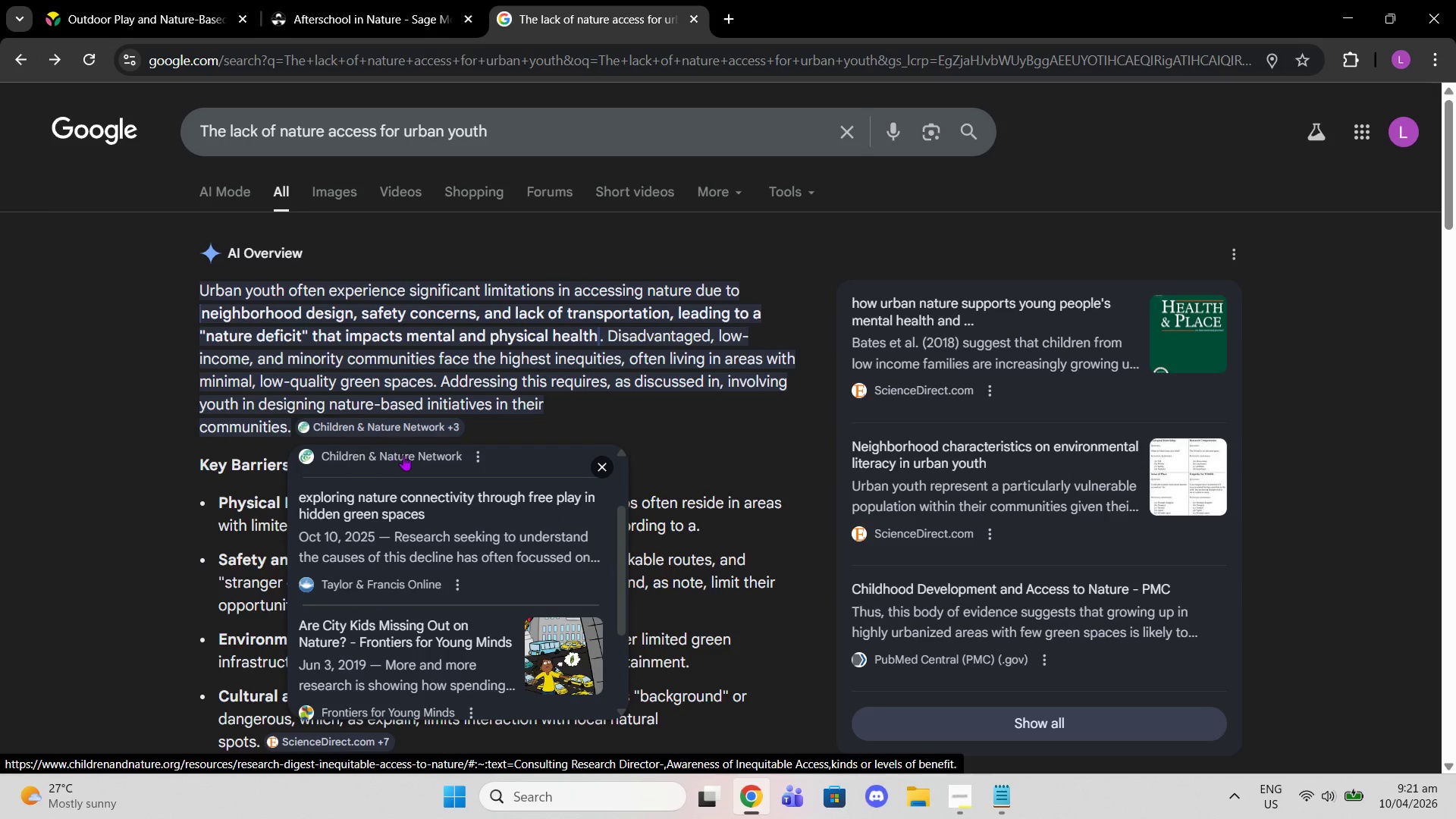 
left_click([405, 466])
 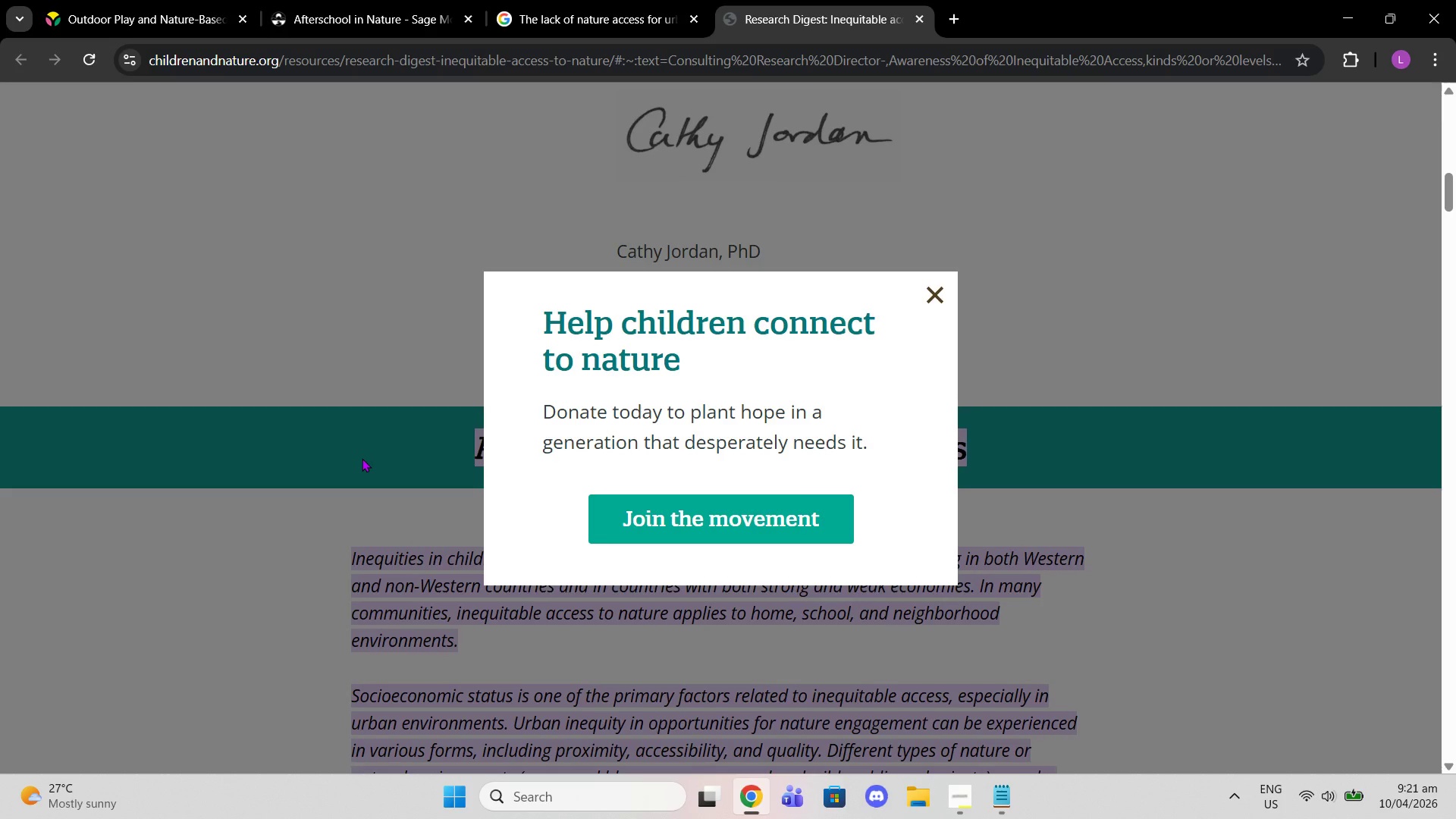 
scroll: coordinate [404, 455], scroll_direction: up, amount: 2.0
 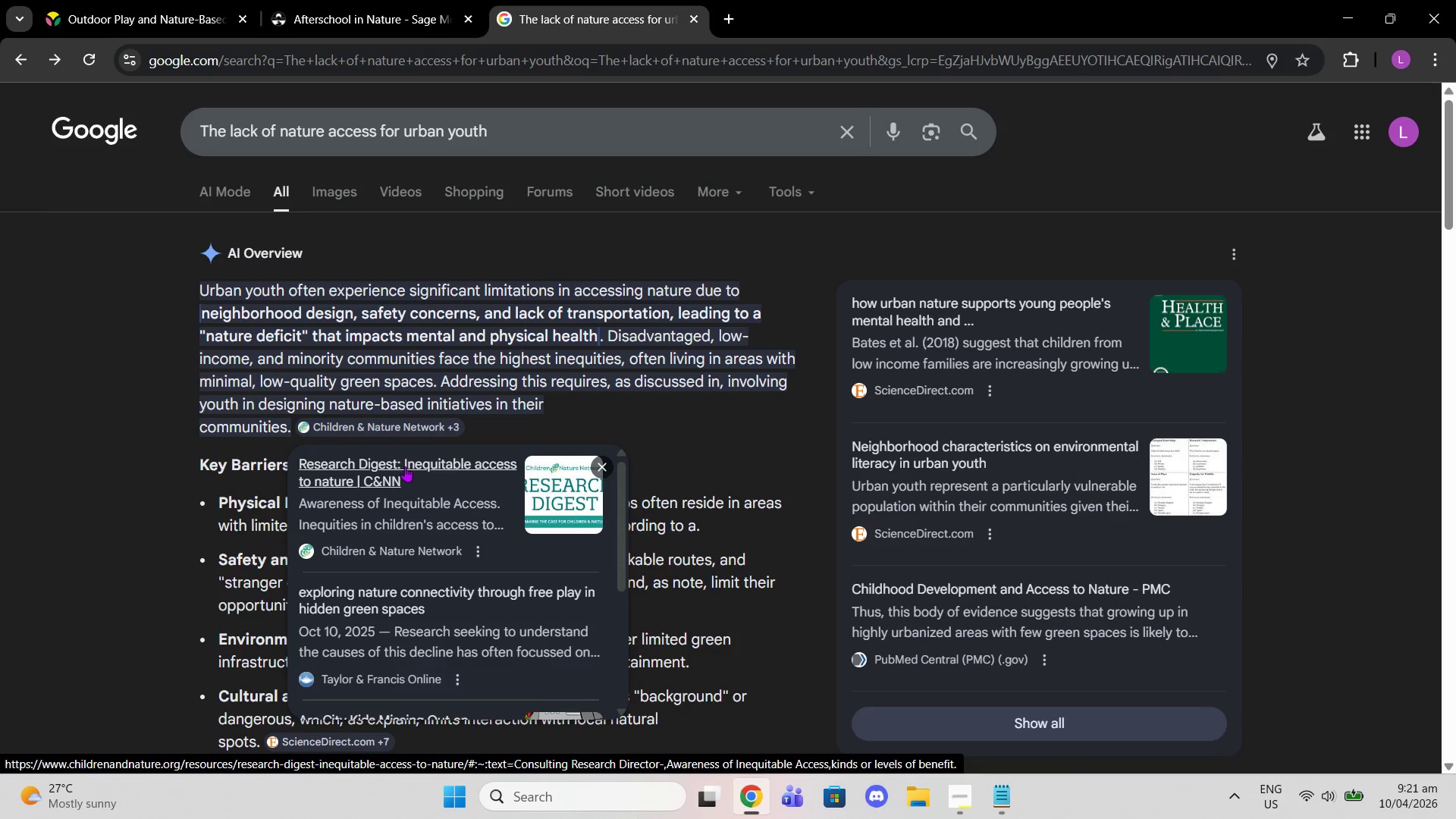 
wait(9.91)
 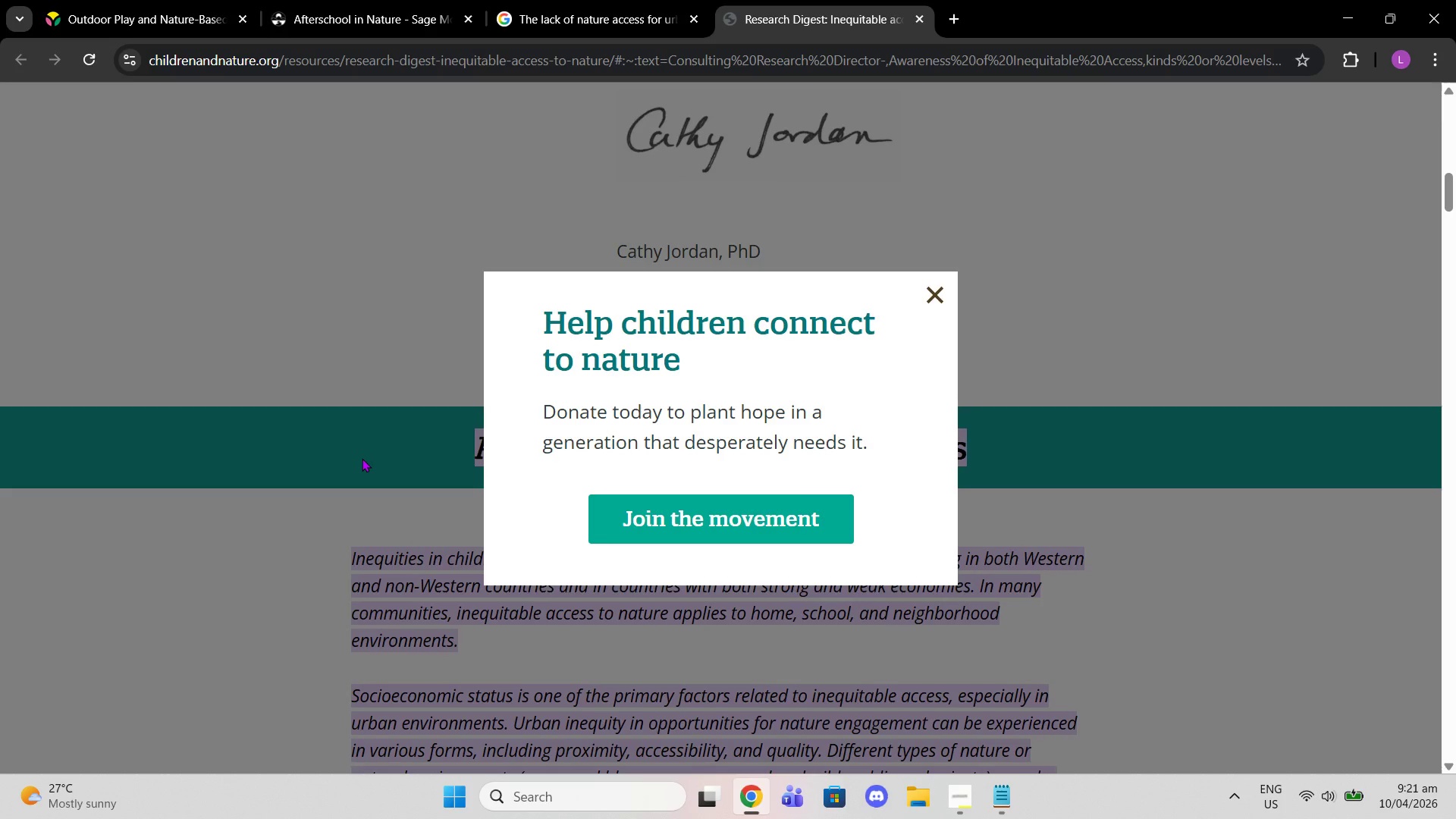 
left_click([923, 293])
 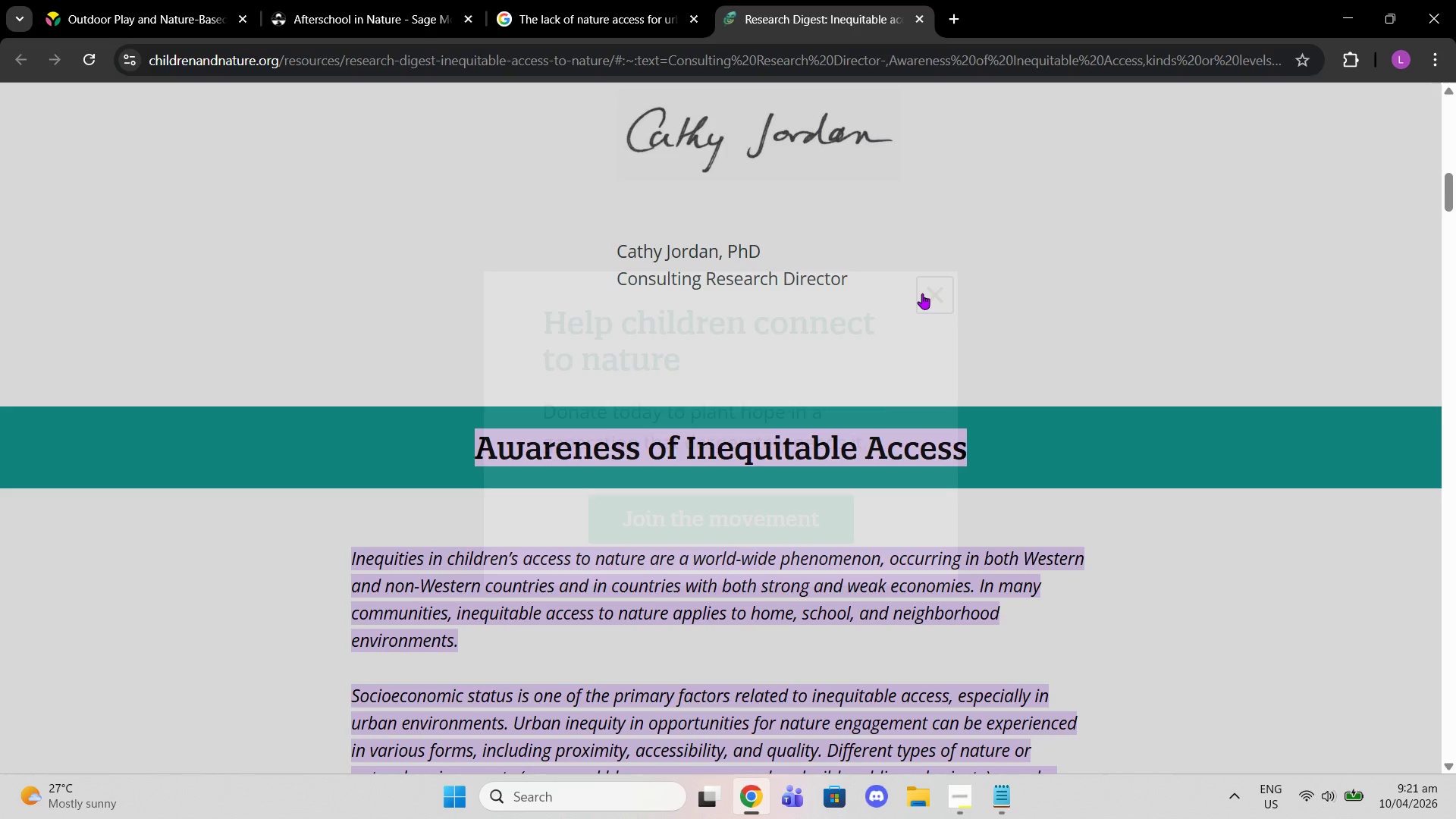 
scroll: coordinate [910, 392], scroll_direction: down, amount: 3.0
 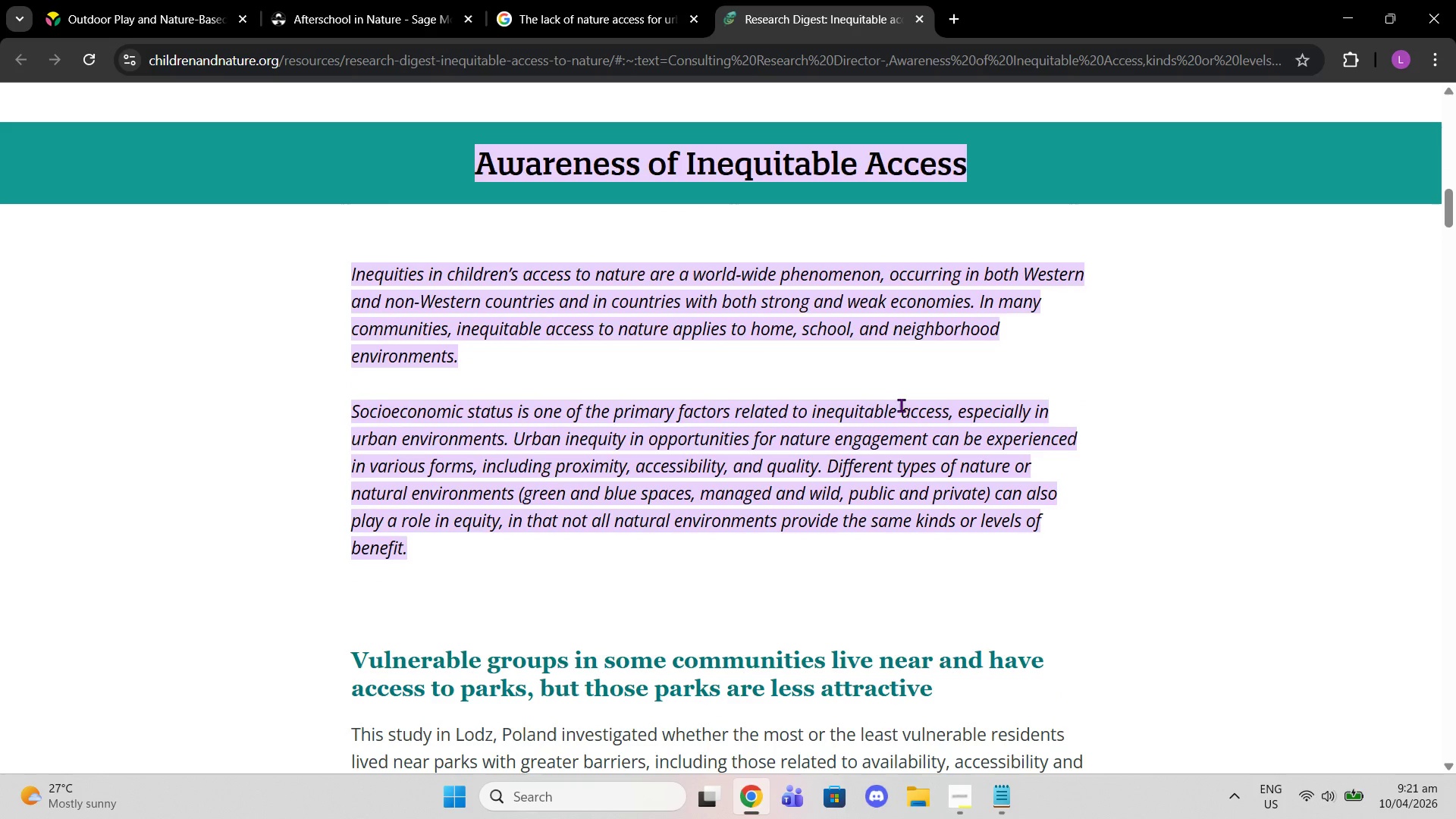 
left_click([901, 405])
 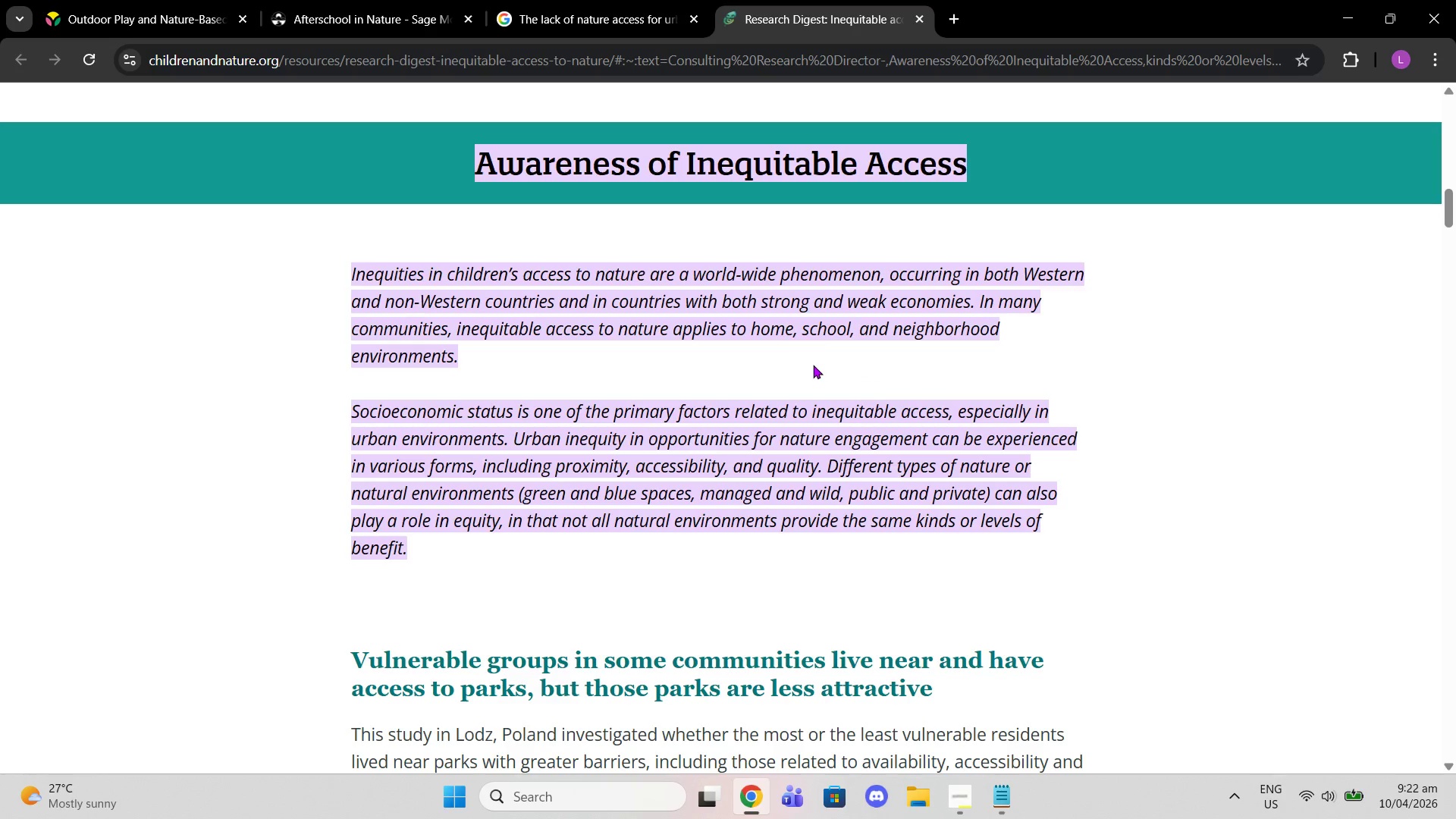 
wait(6.27)
 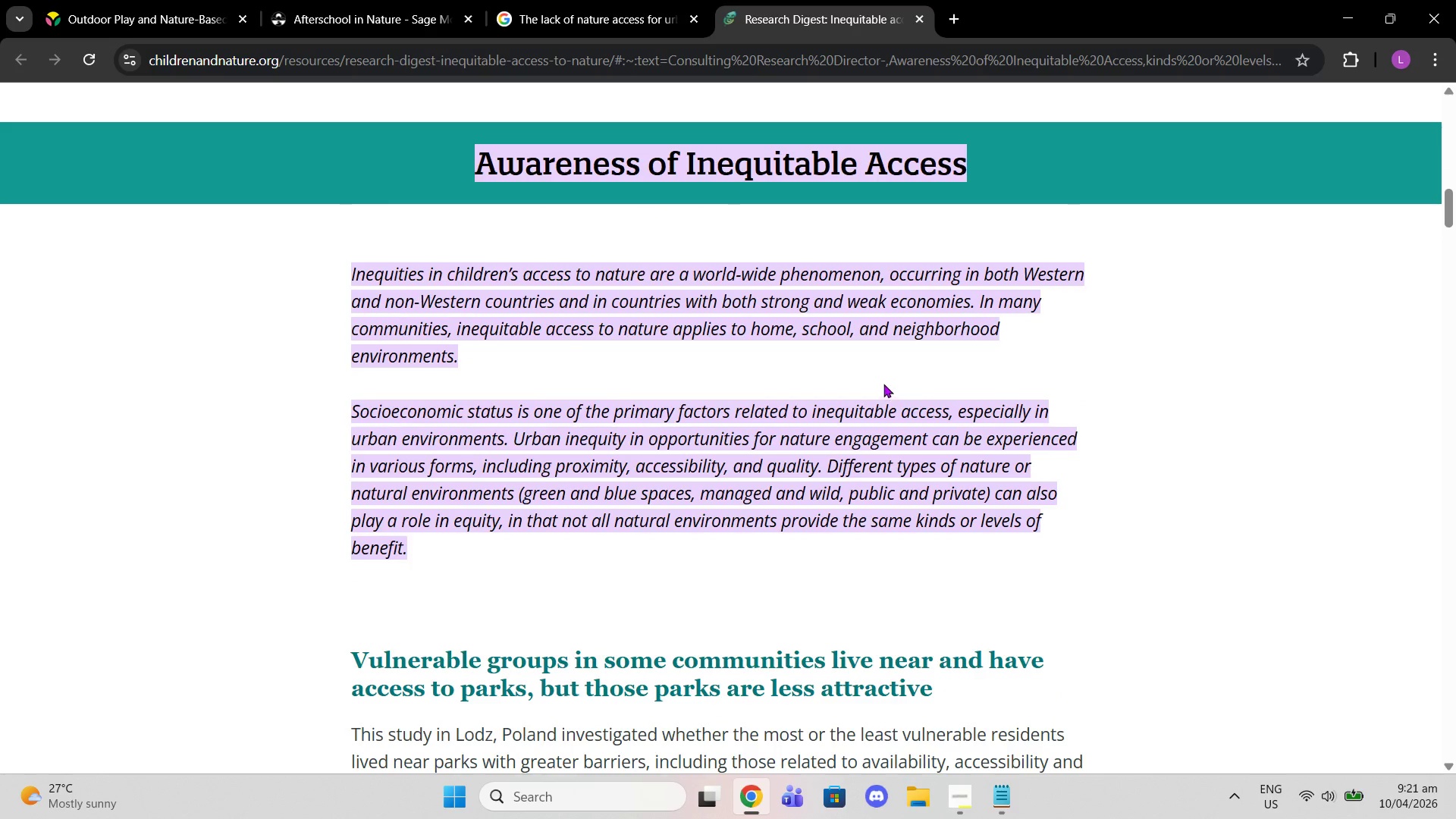 
scroll: coordinate [827, 379], scroll_direction: down, amount: 1.0
 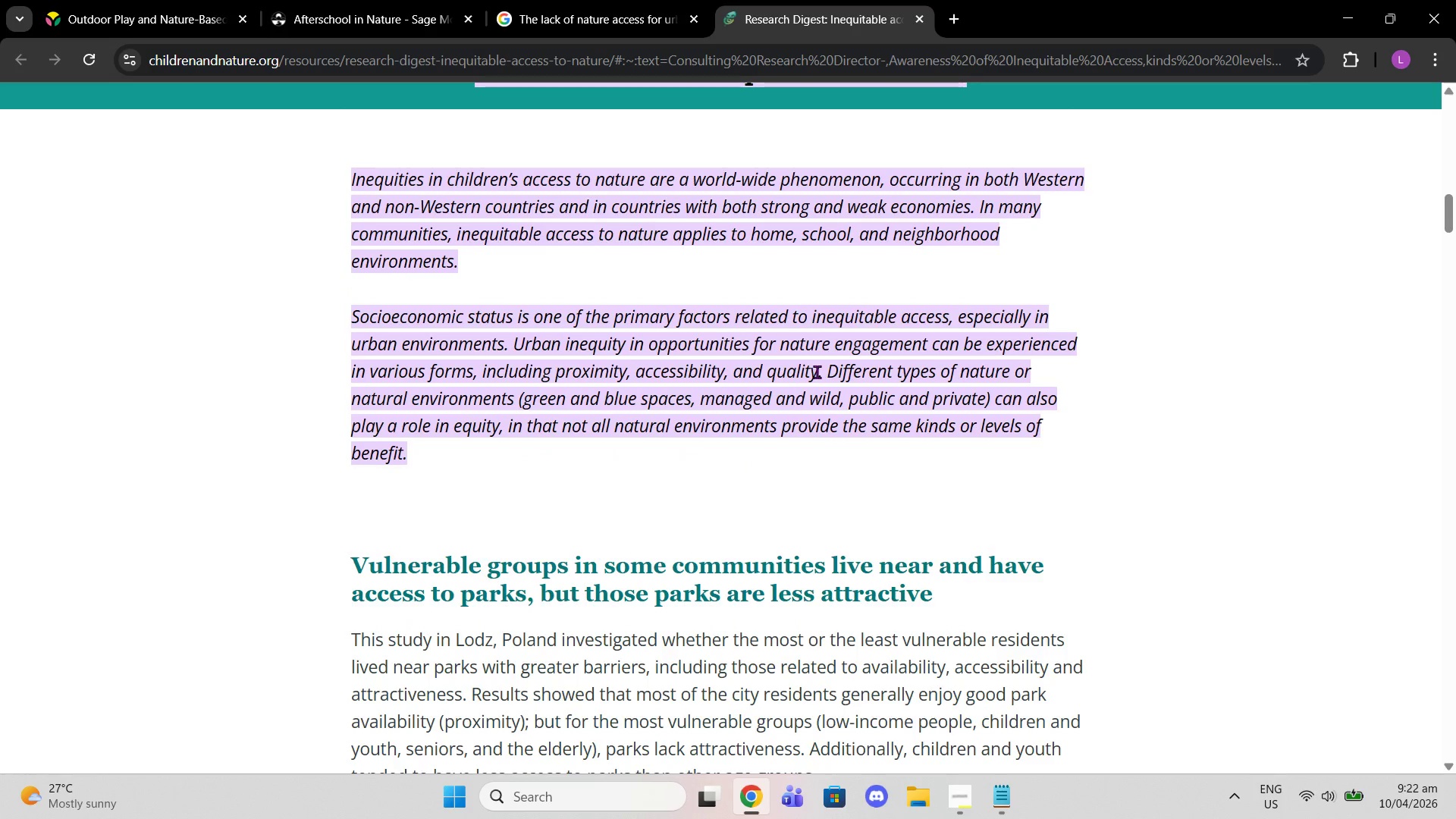 
wait(23.38)
 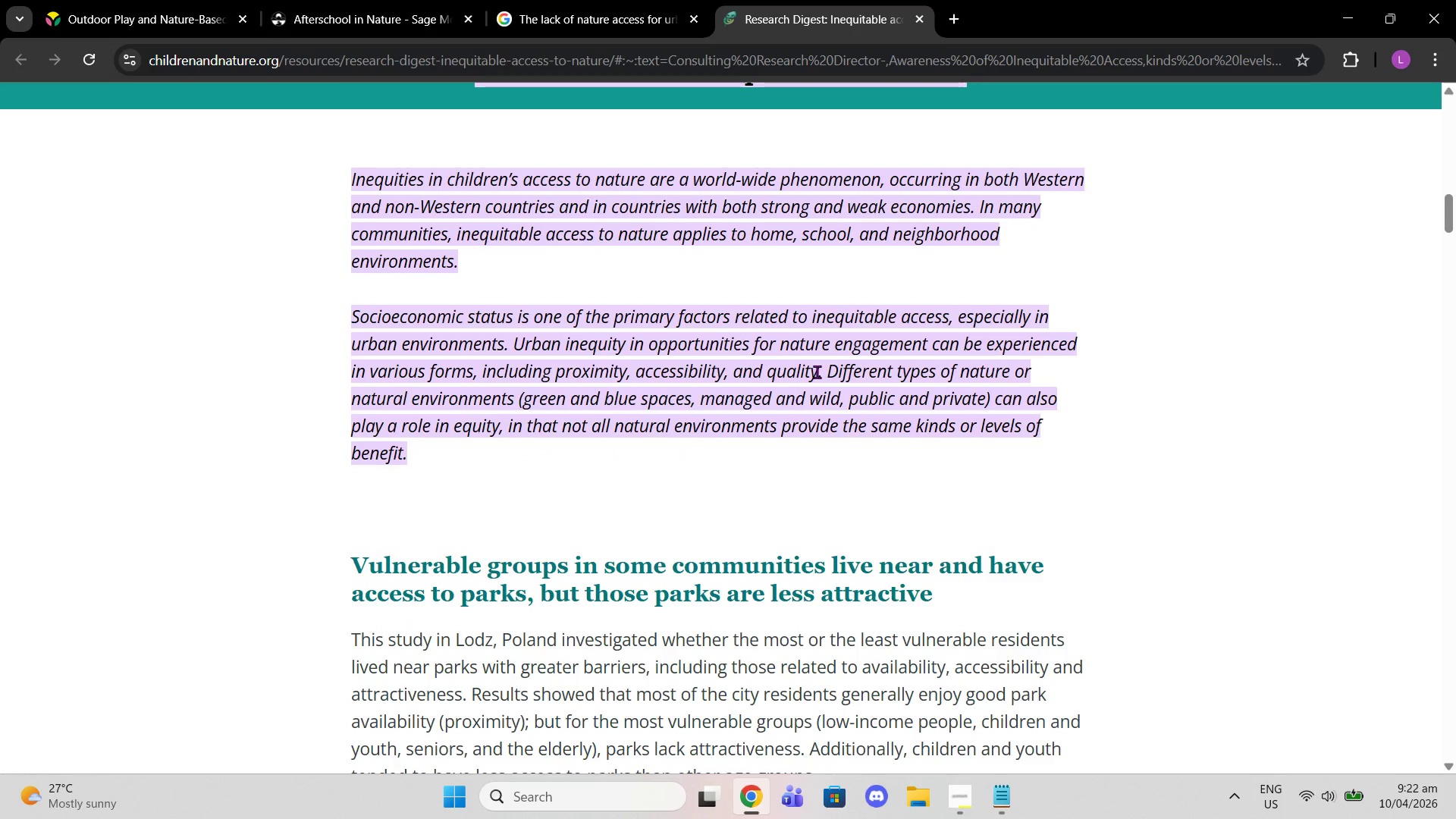 
scroll: coordinate [754, 378], scroll_direction: down, amount: 4.0
 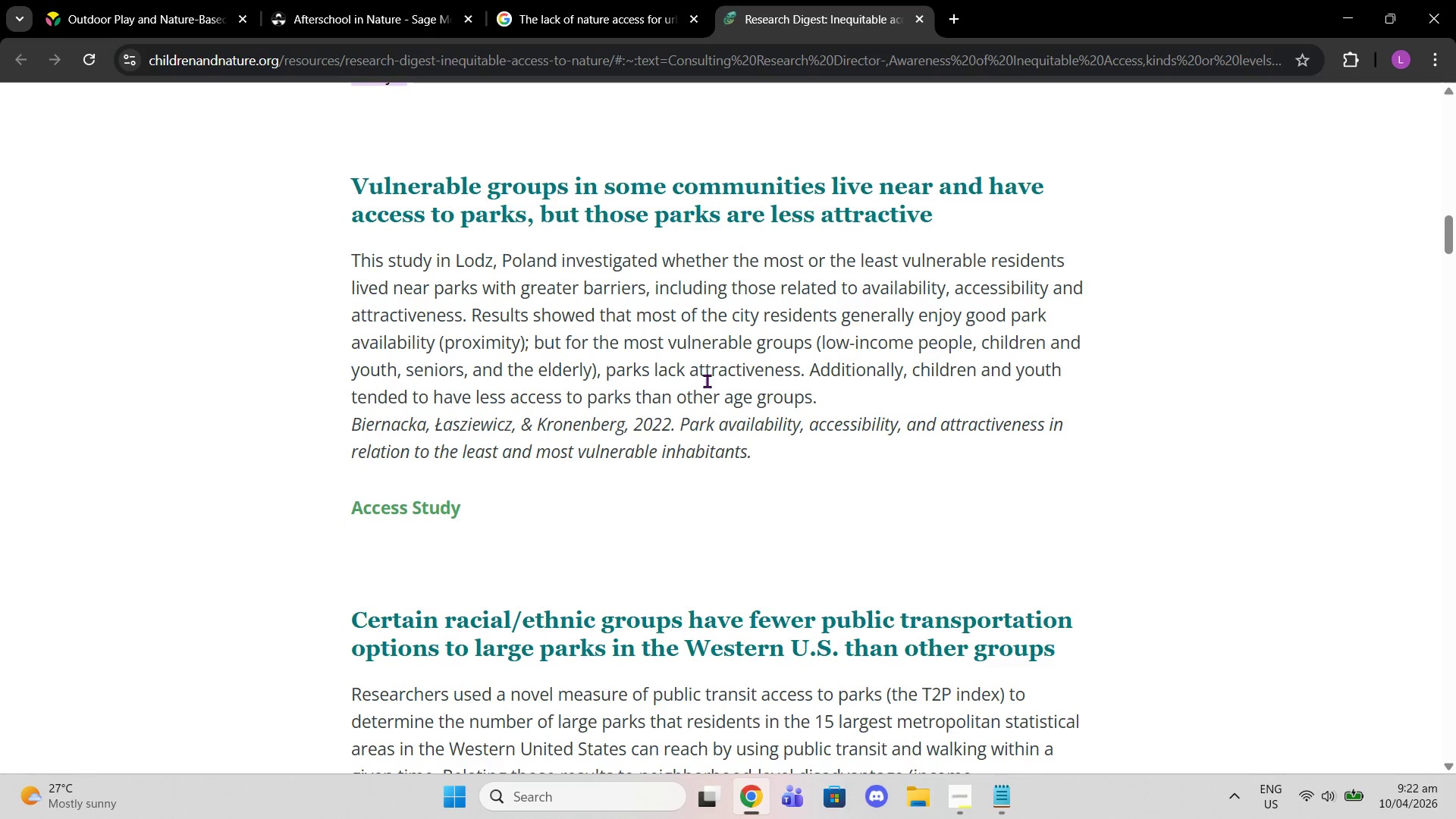 
wait(8.29)
 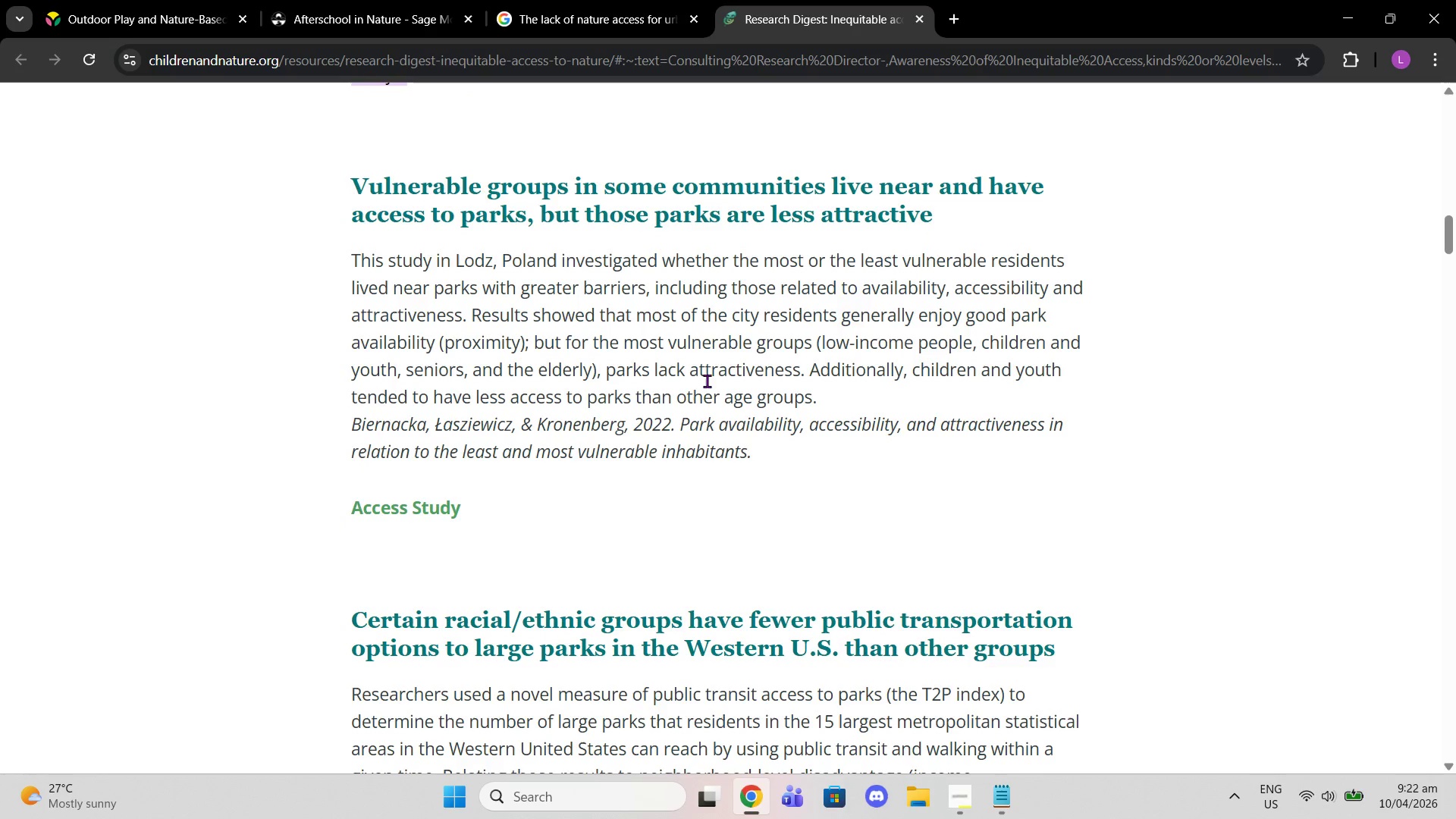 
scroll: coordinate [812, 489], scroll_direction: down, amount: 3.0
 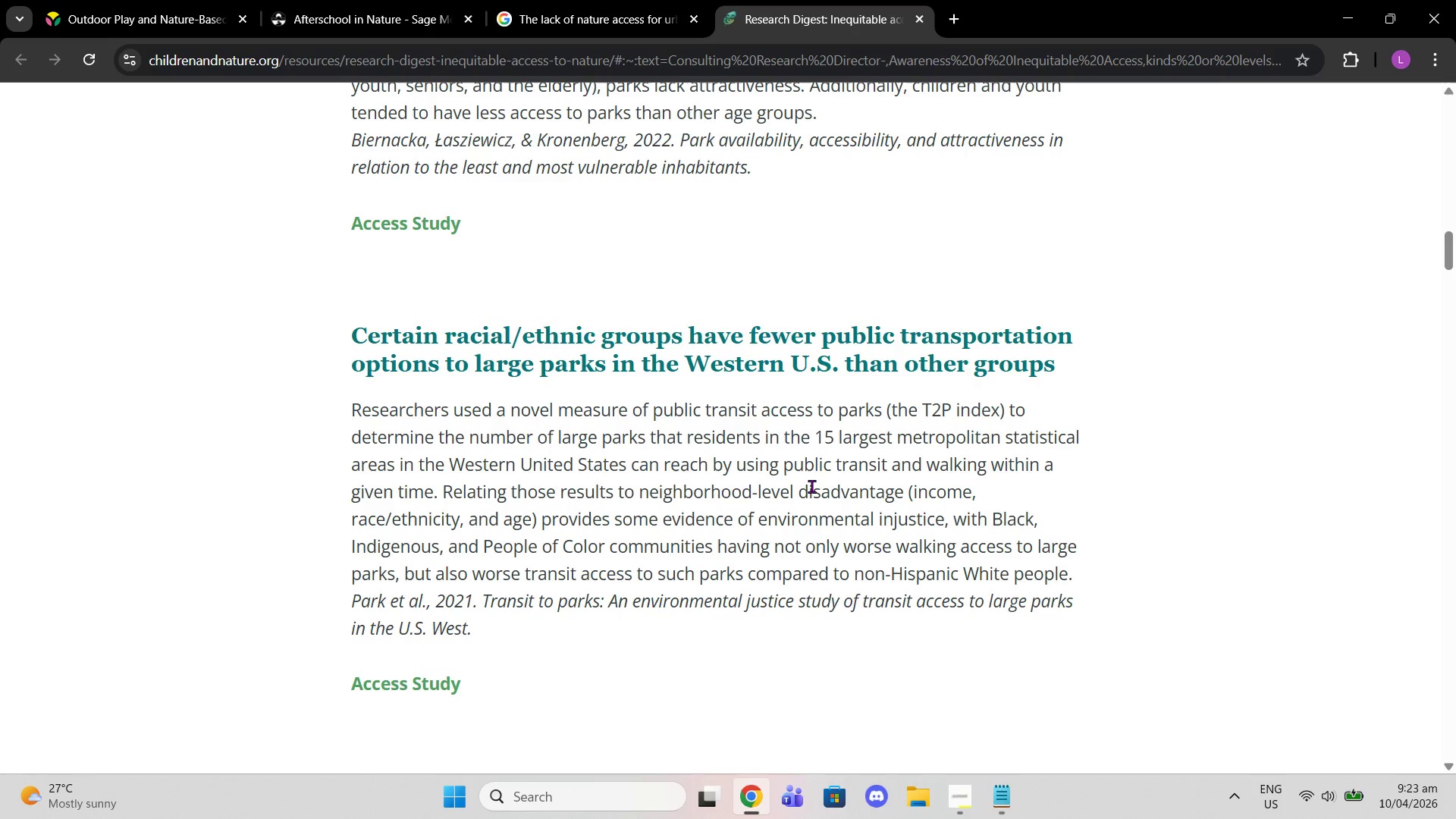 
wait(22.47)
 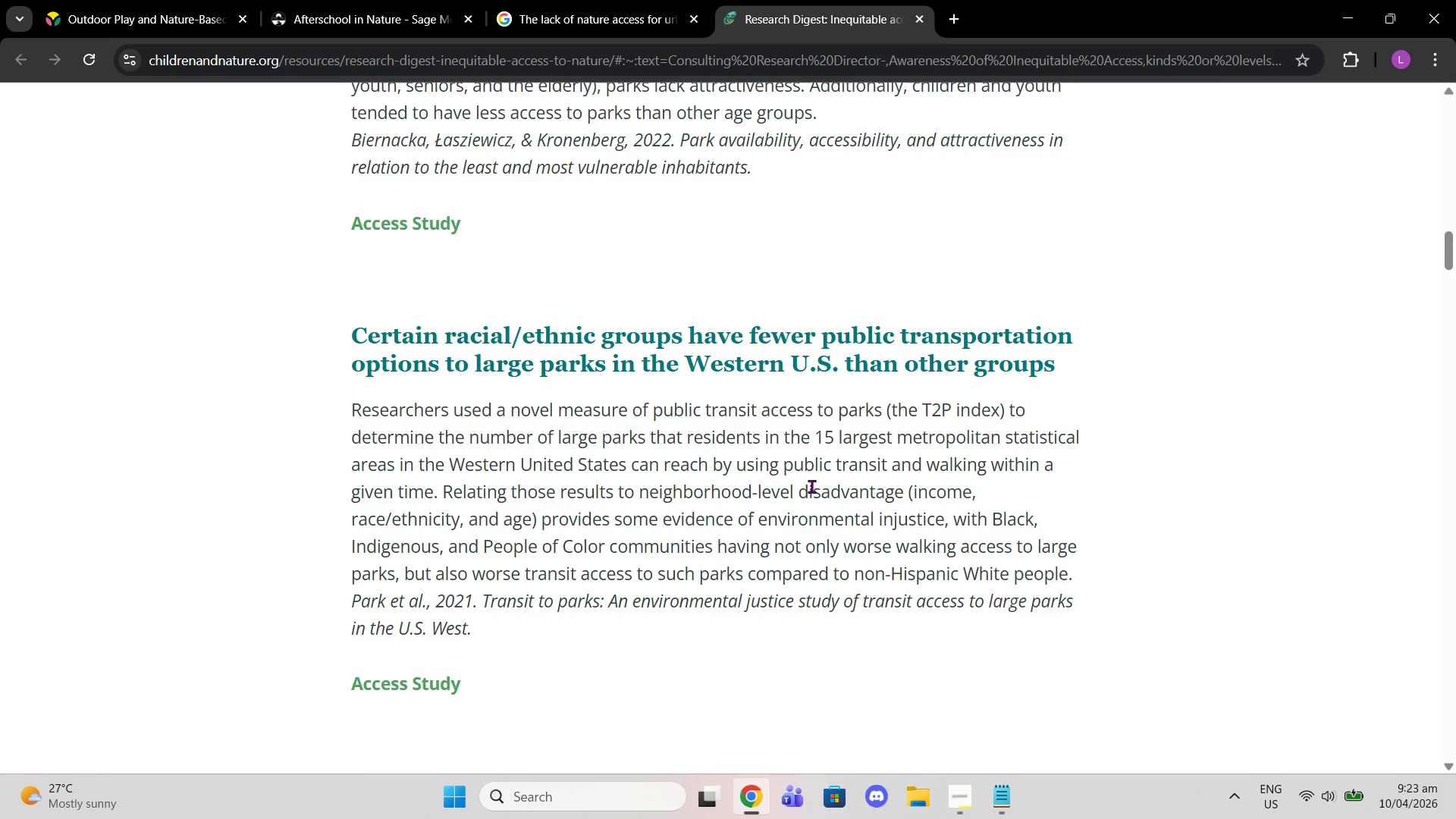 
scroll: coordinate [1018, 77], scroll_direction: down, amount: 2.0
 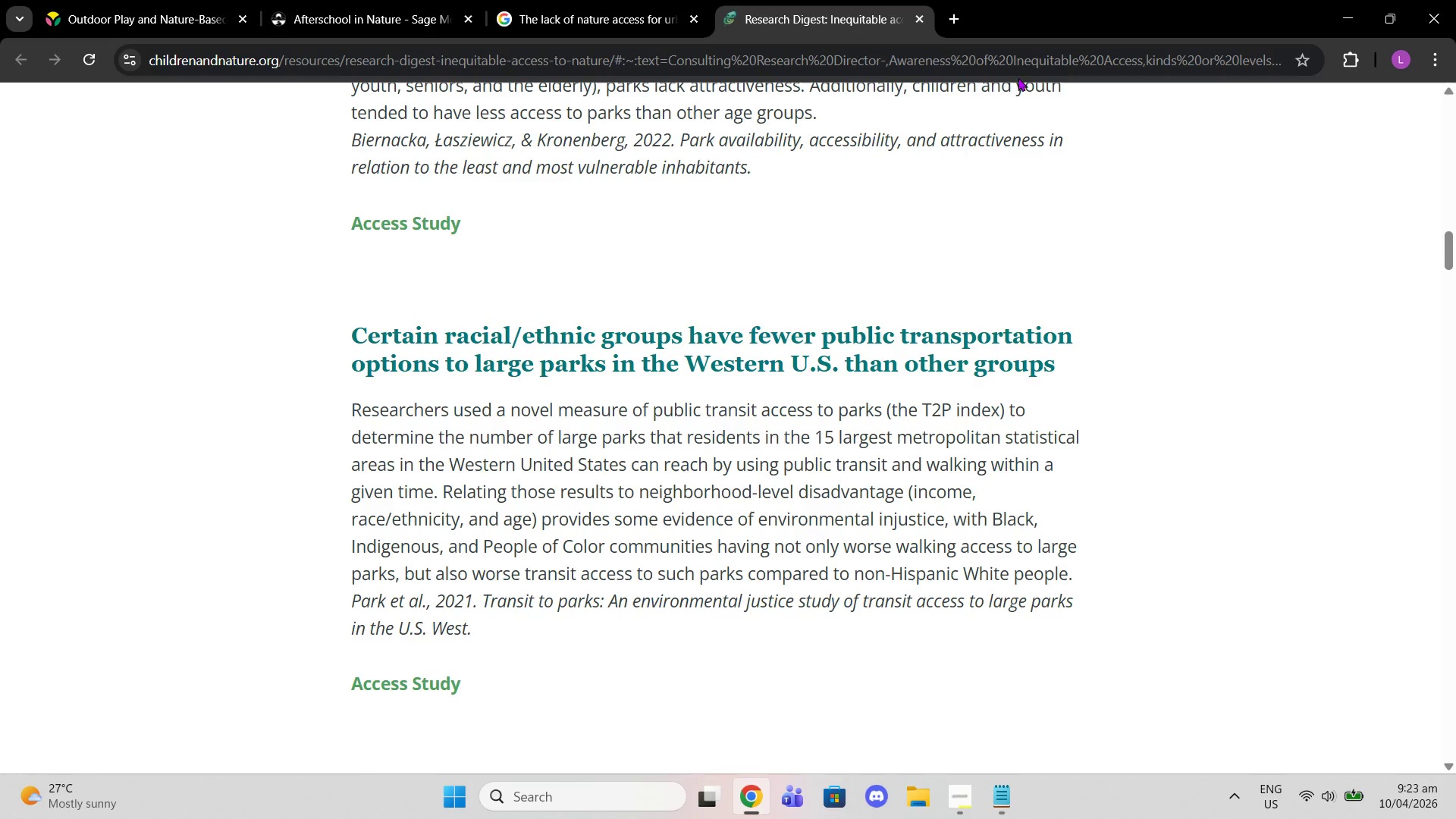 
wait(9.66)
 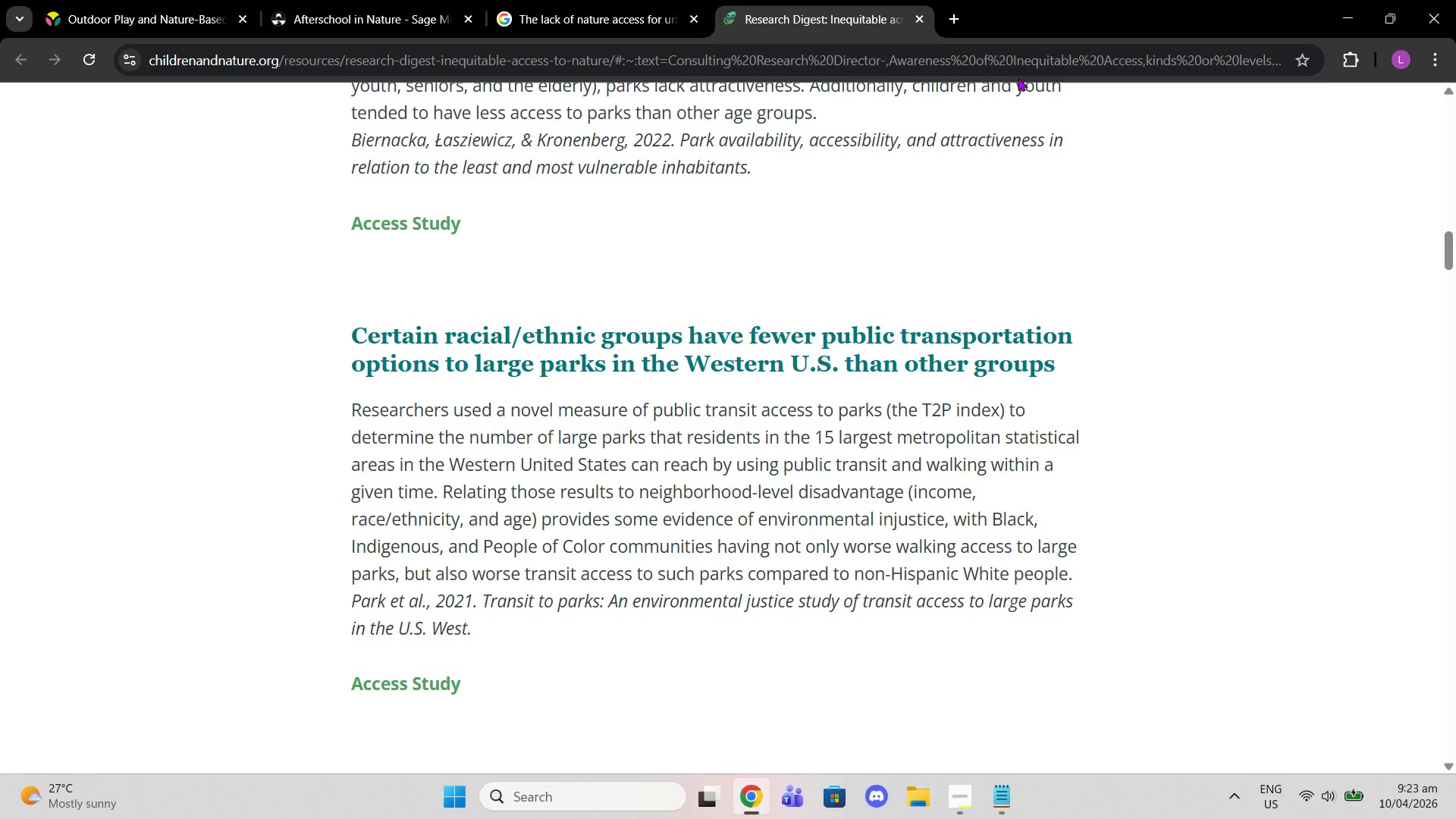 
scroll: coordinate [1238, 497], scroll_direction: down, amount: 6.0
 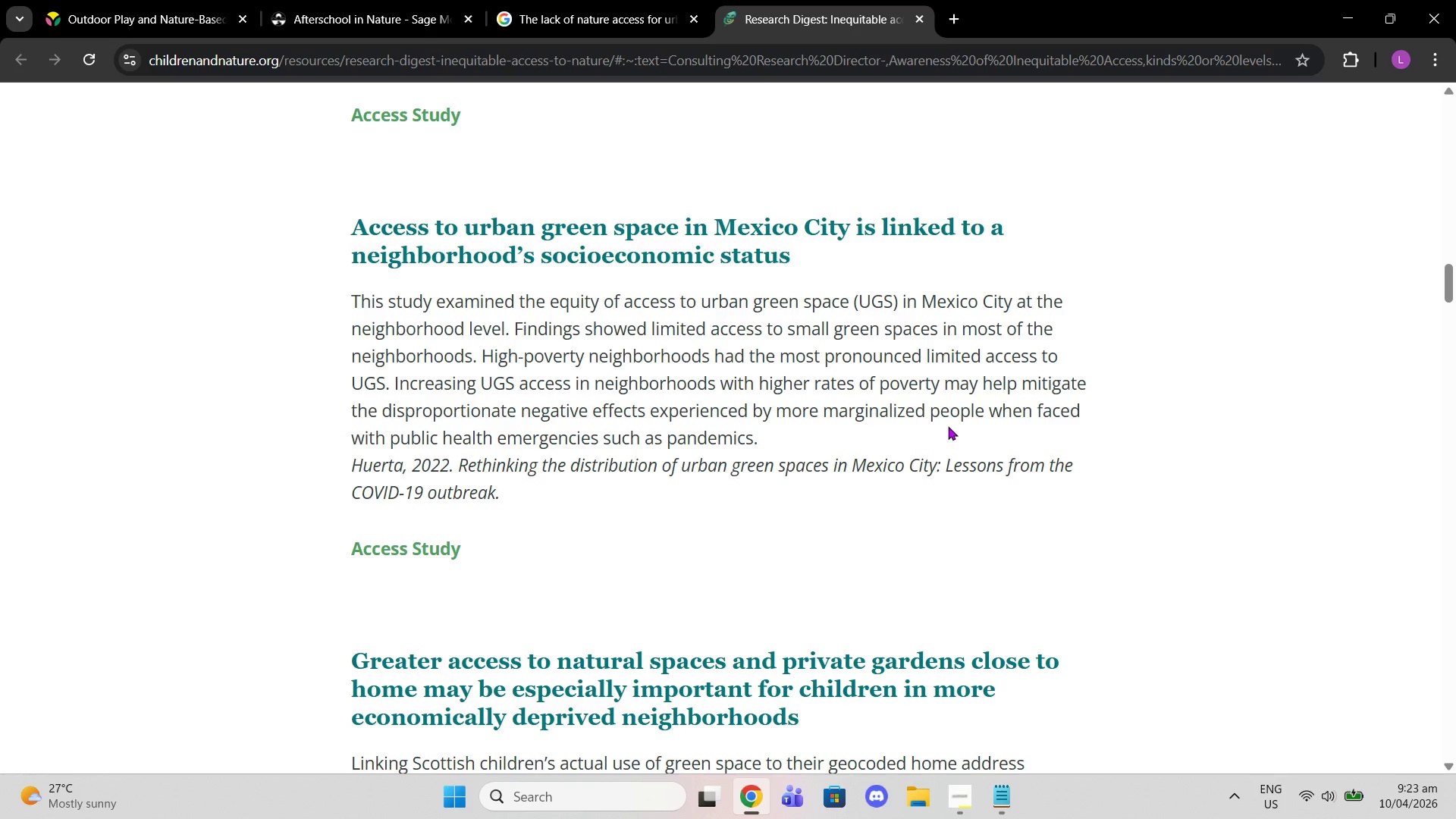 
wait(12.21)
 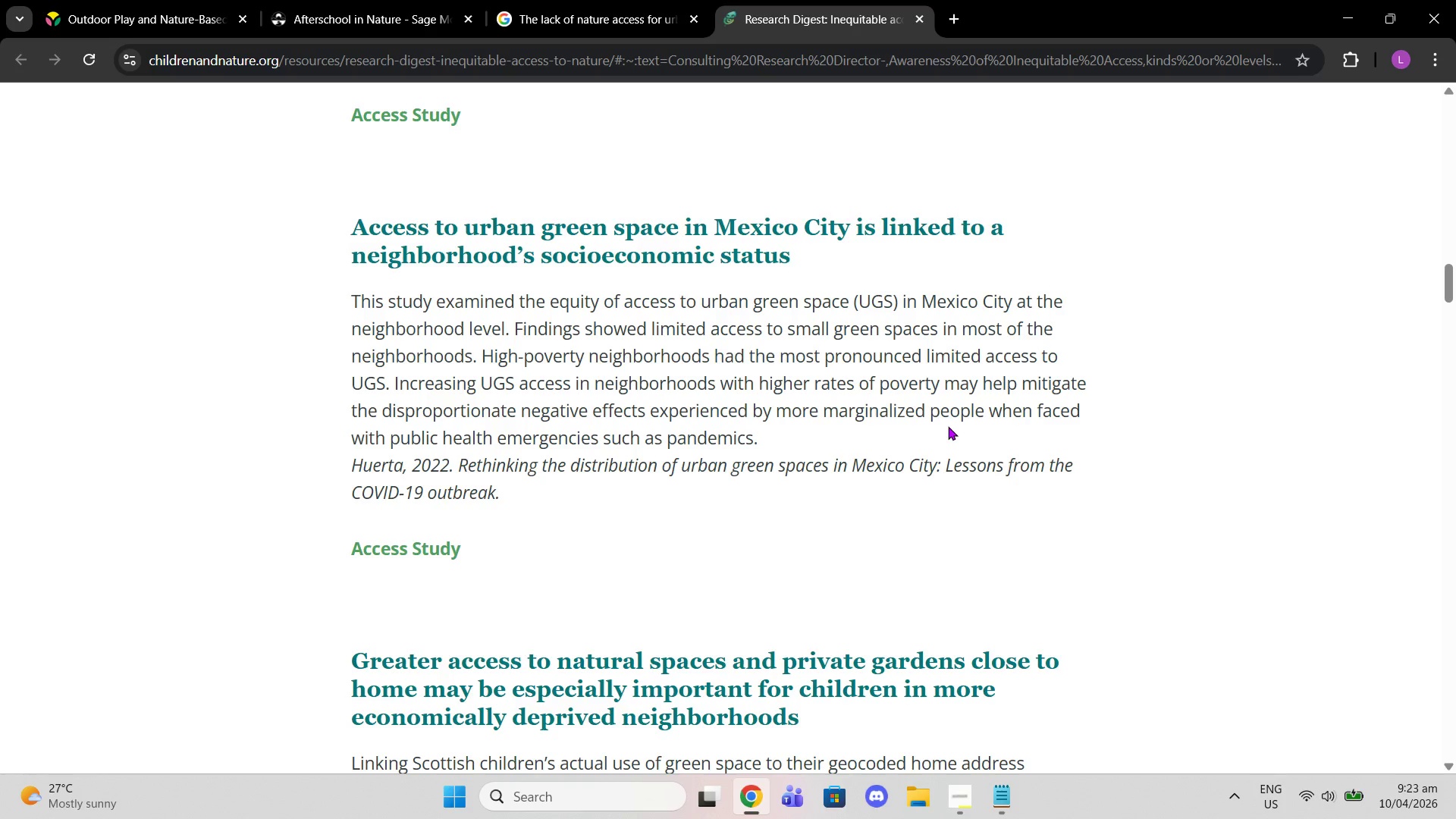 
scroll: coordinate [958, 427], scroll_direction: down, amount: 2.0
 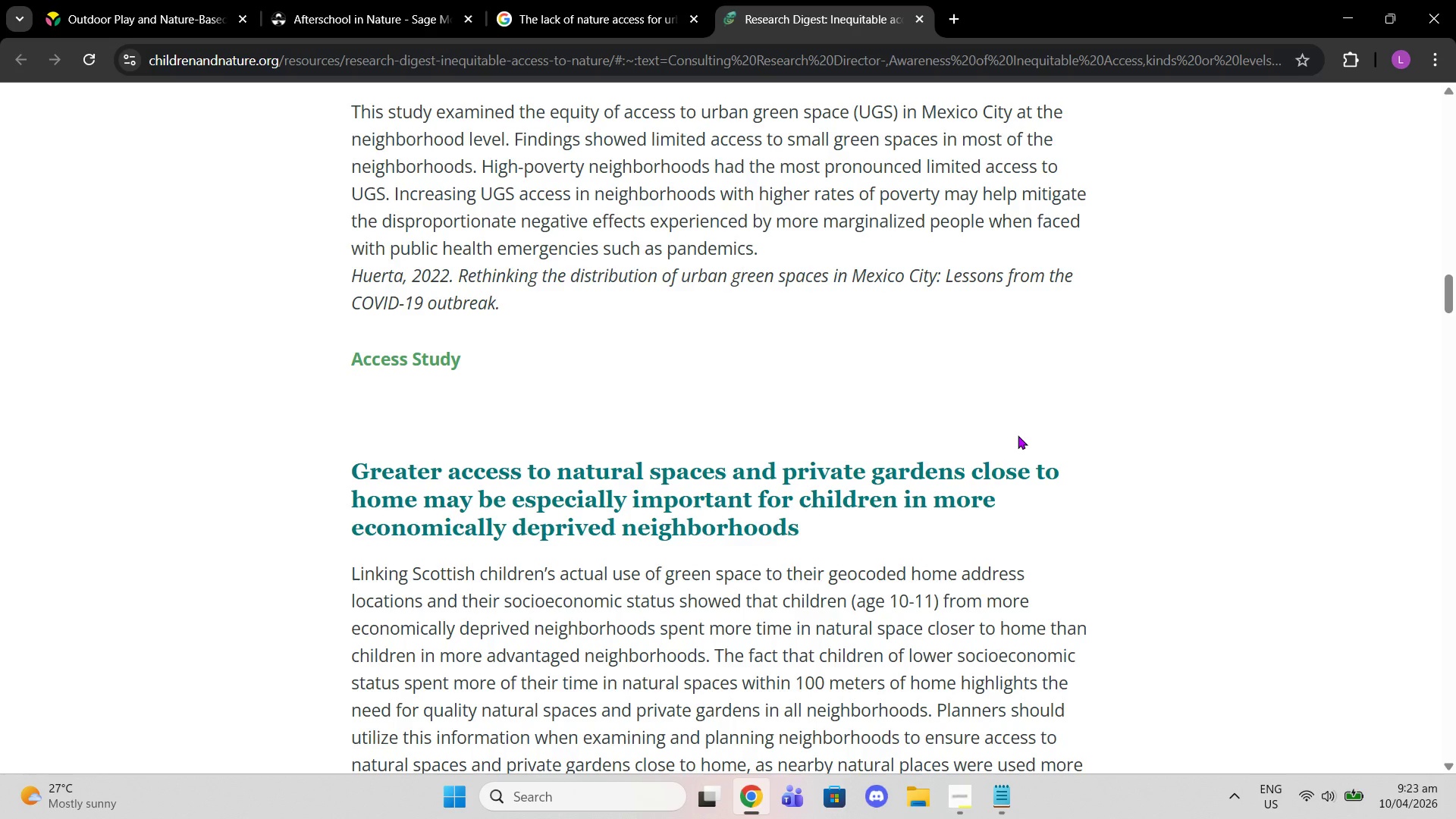 
wait(12.15)
 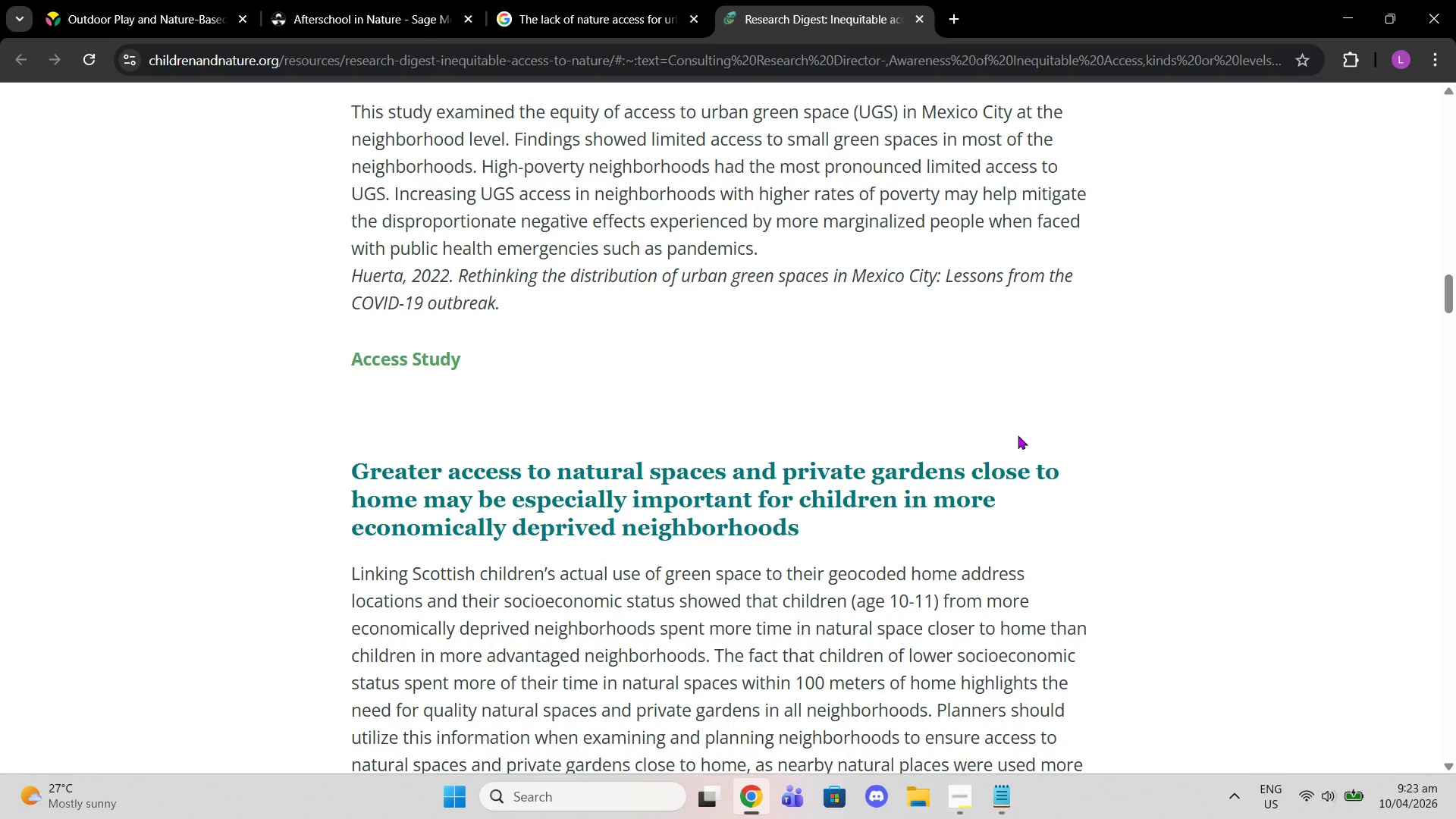 
scroll: coordinate [1018, 435], scroll_direction: down, amount: 1.0
 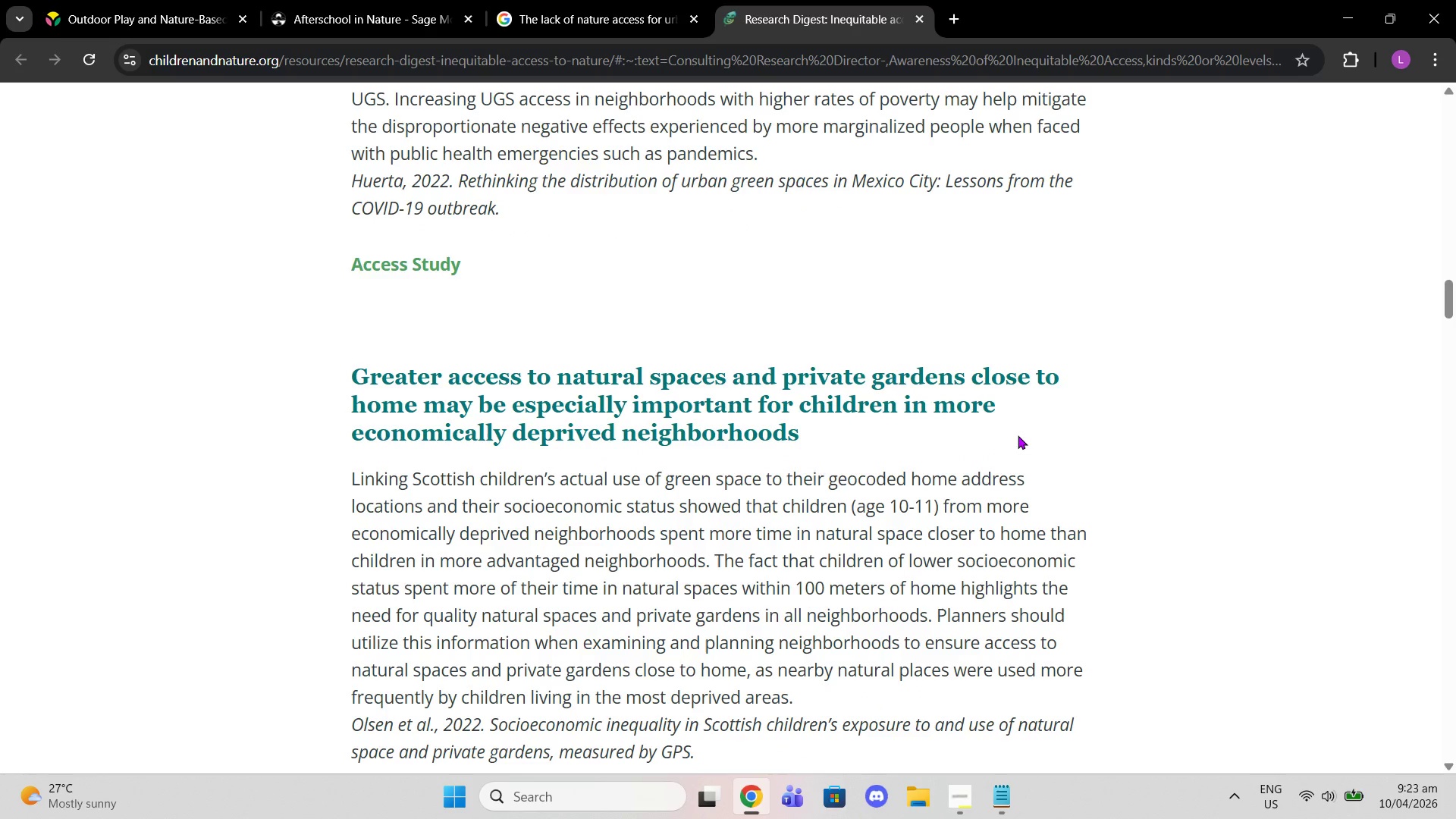 
wait(11.54)
 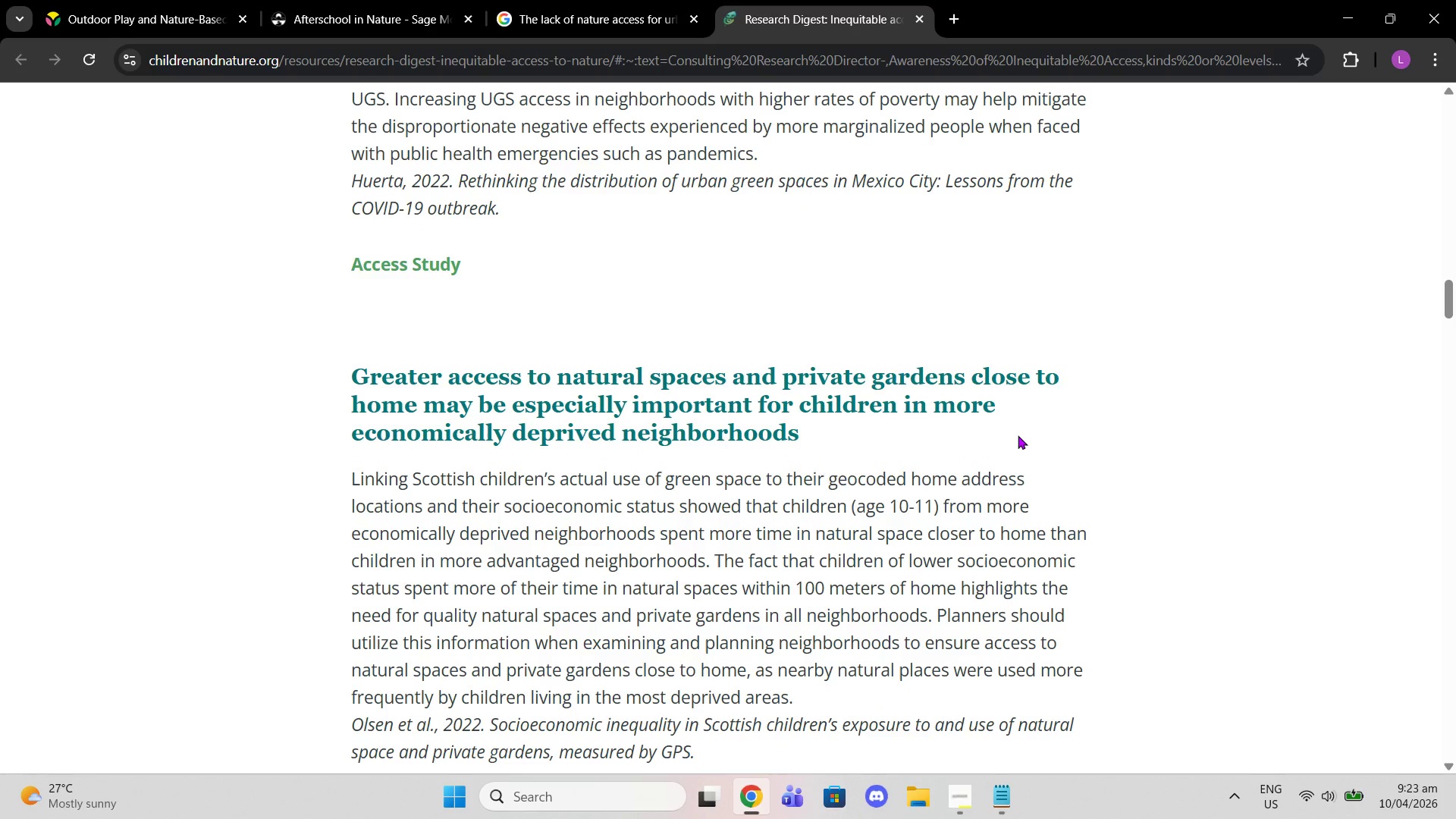 
scroll: coordinate [1018, 435], scroll_direction: down, amount: 1.0
 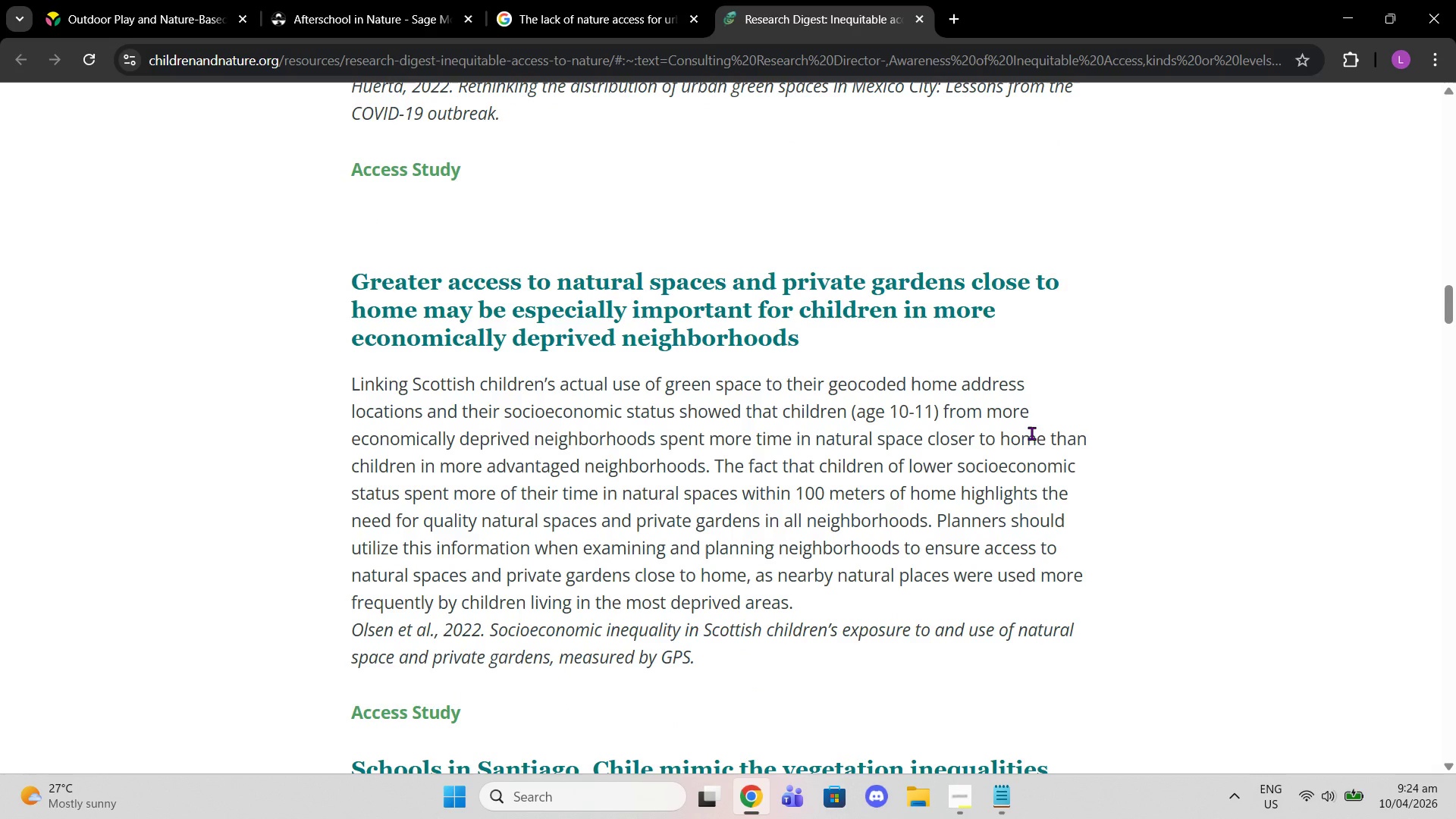 
wait(12.49)
 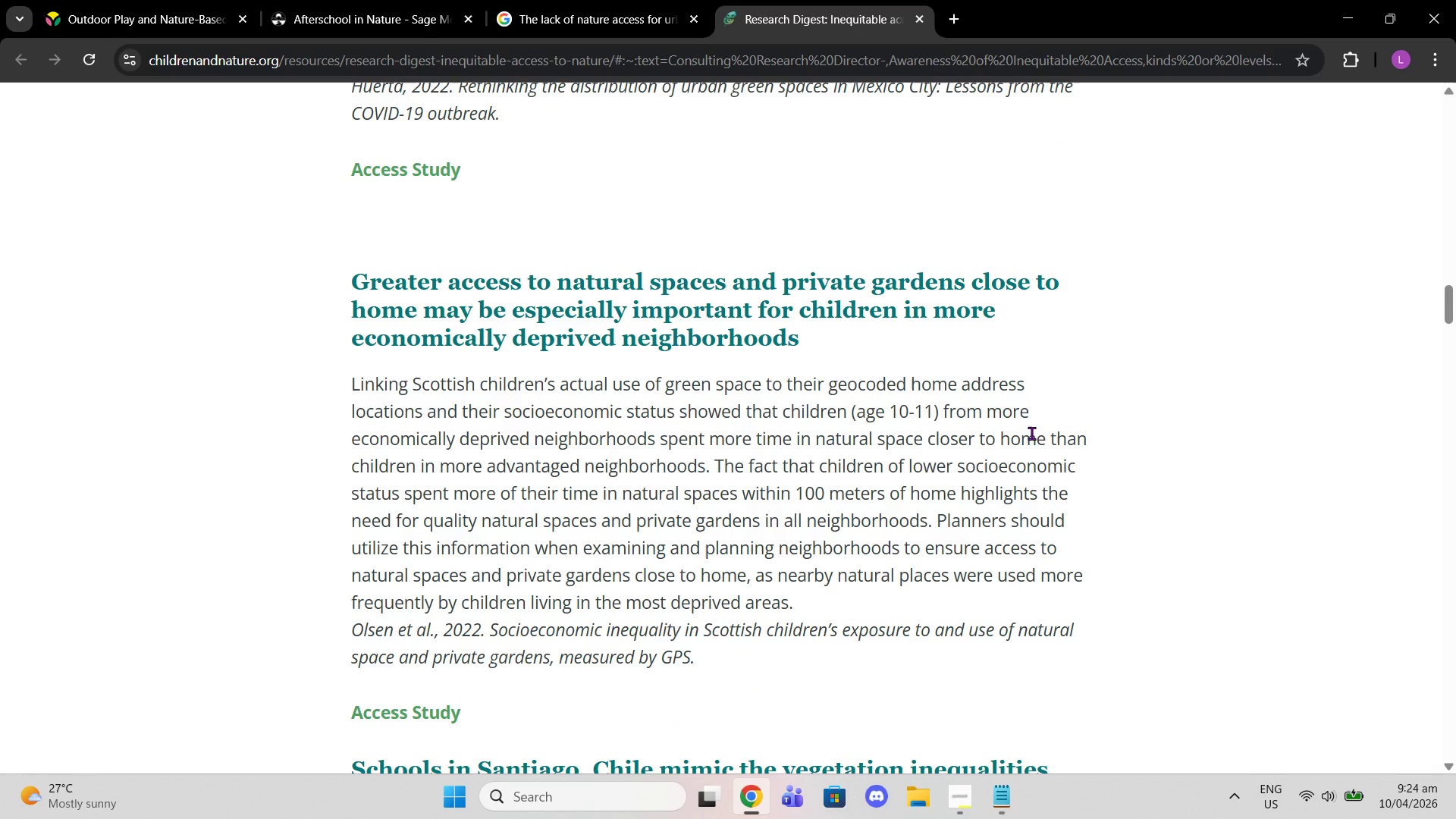 
scroll: coordinate [1037, 432], scroll_direction: down, amount: 1.0
 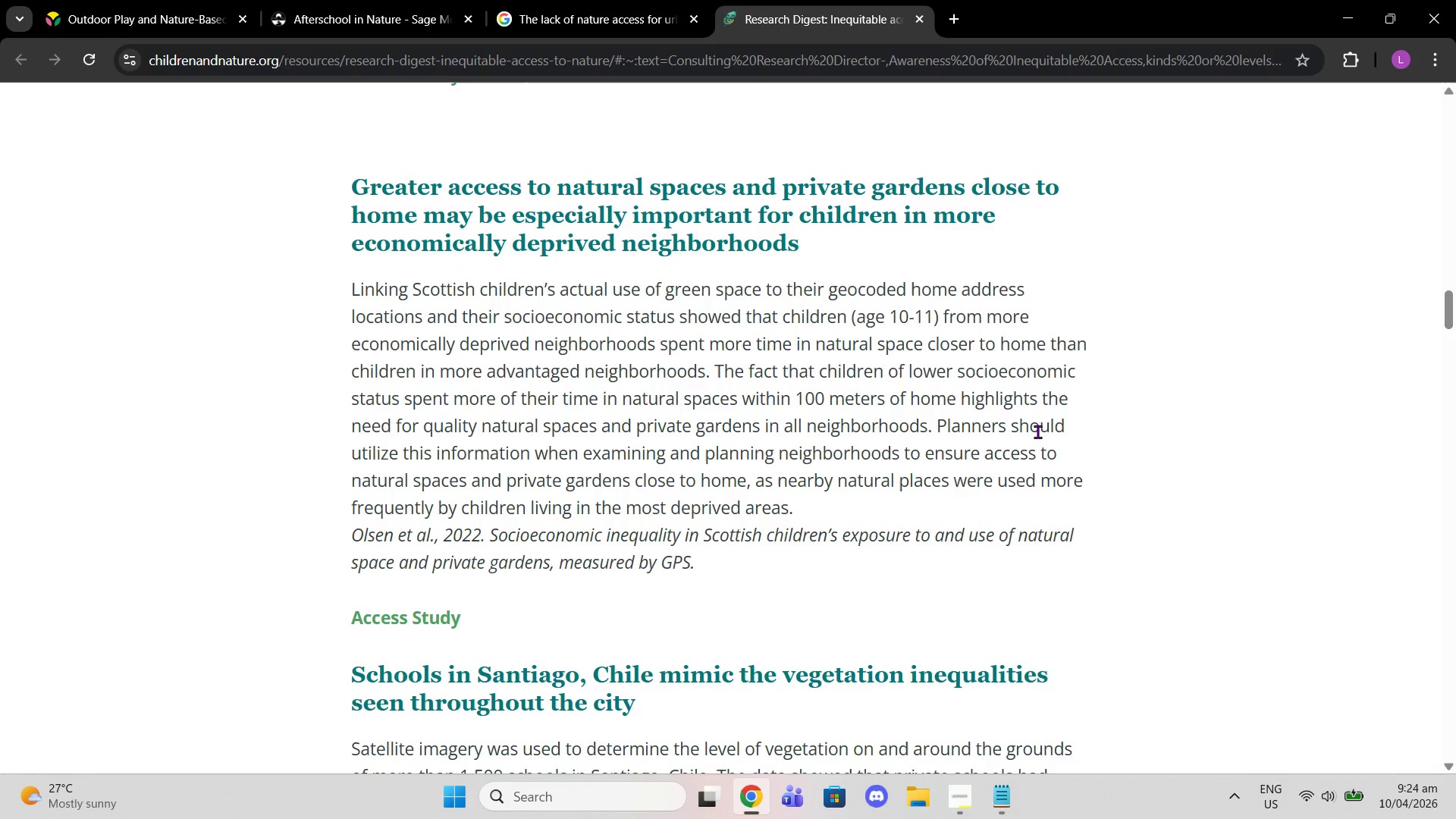 
wait(5.97)
 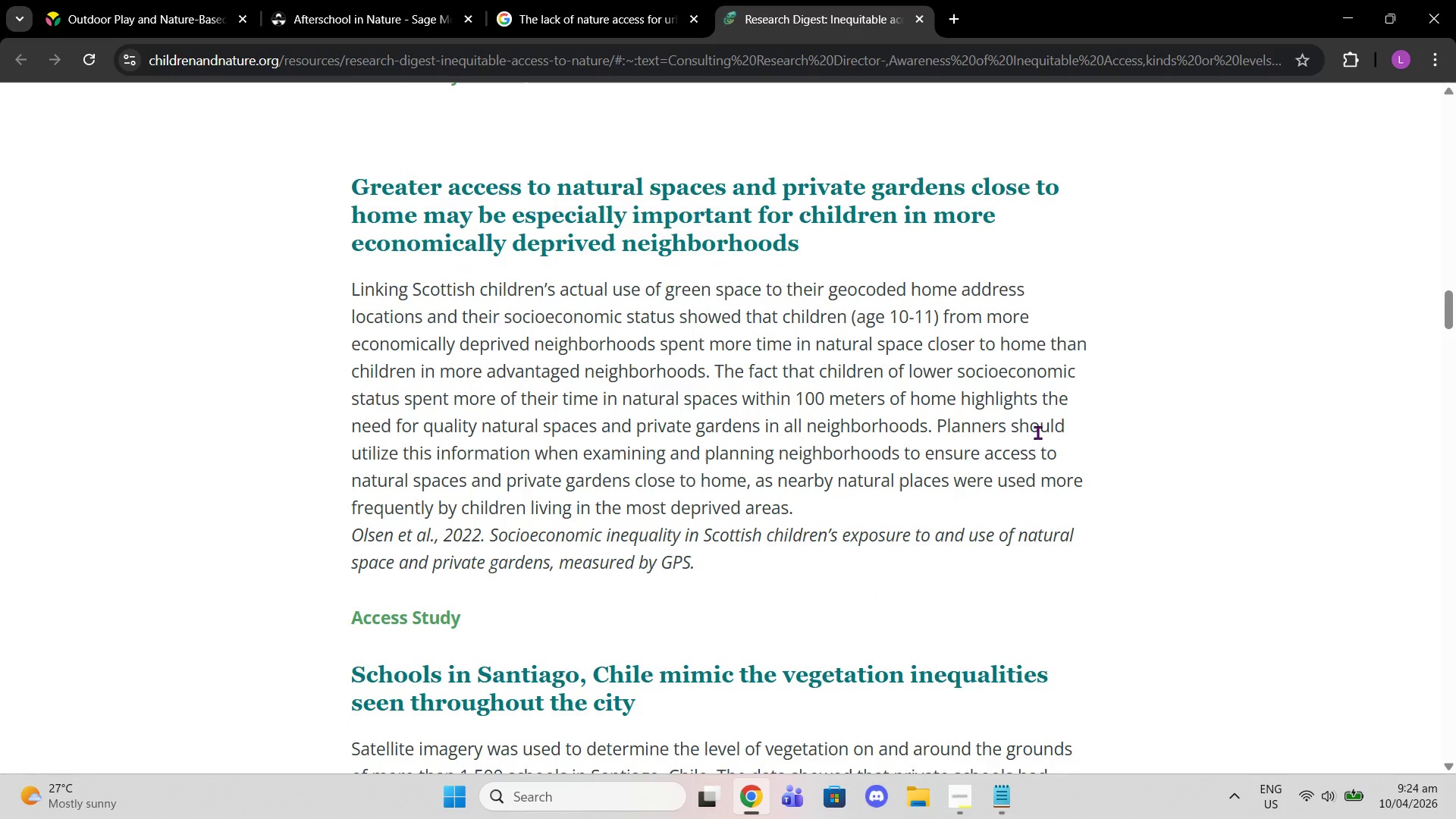 
scroll: coordinate [996, 504], scroll_direction: down, amount: 12.0
 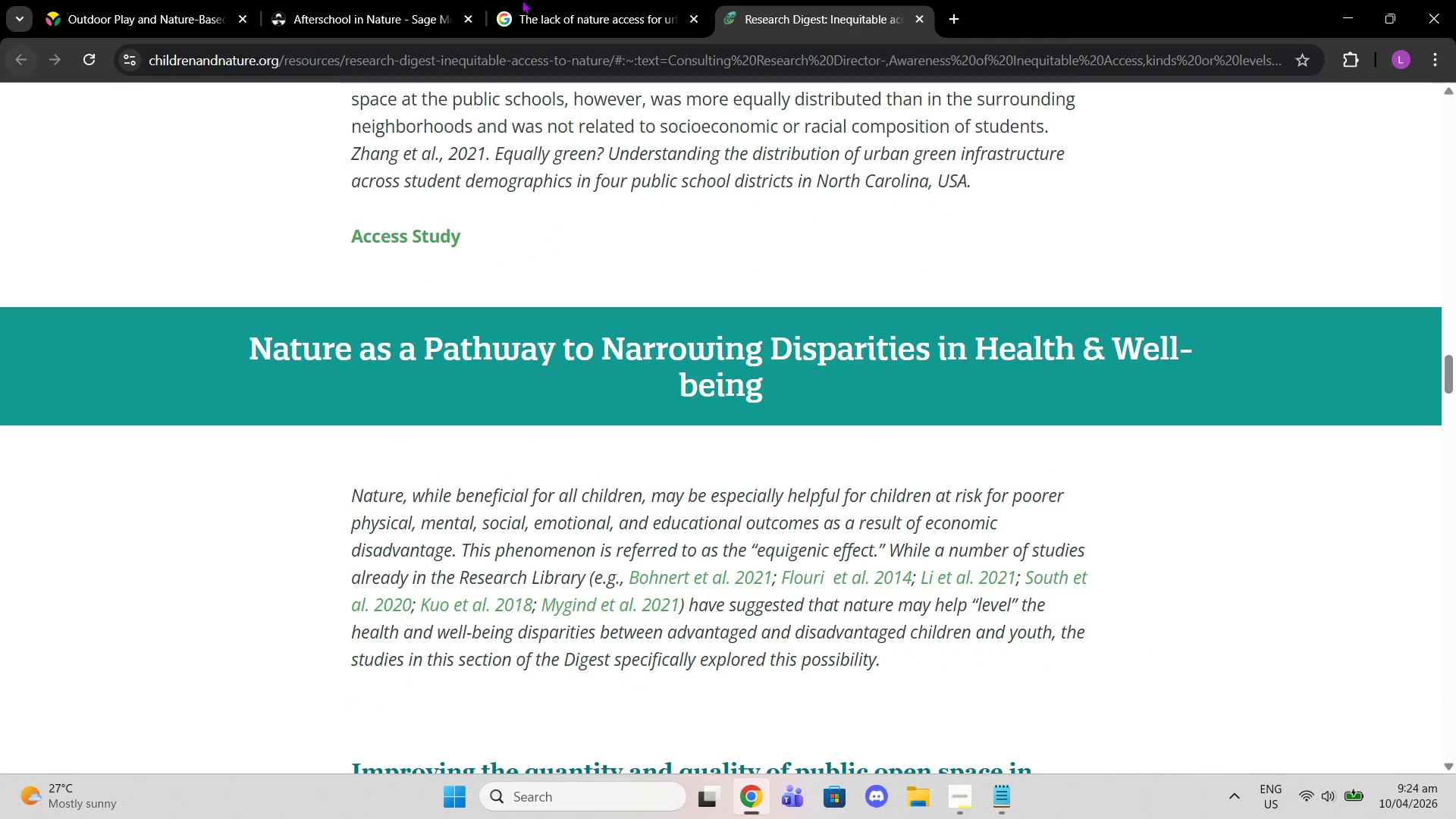 
left_click([611, 0])
 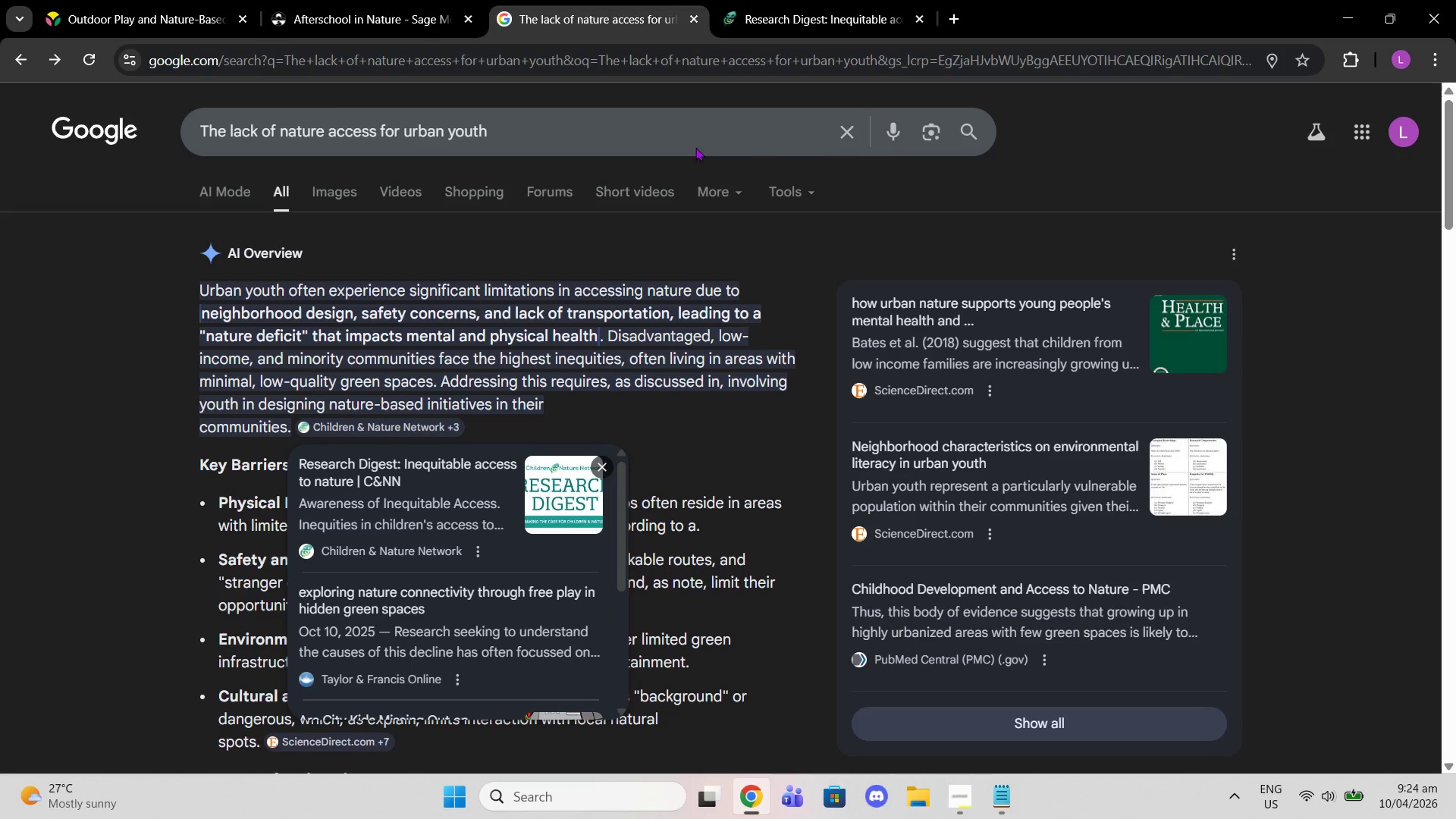 
left_click([711, 257])
 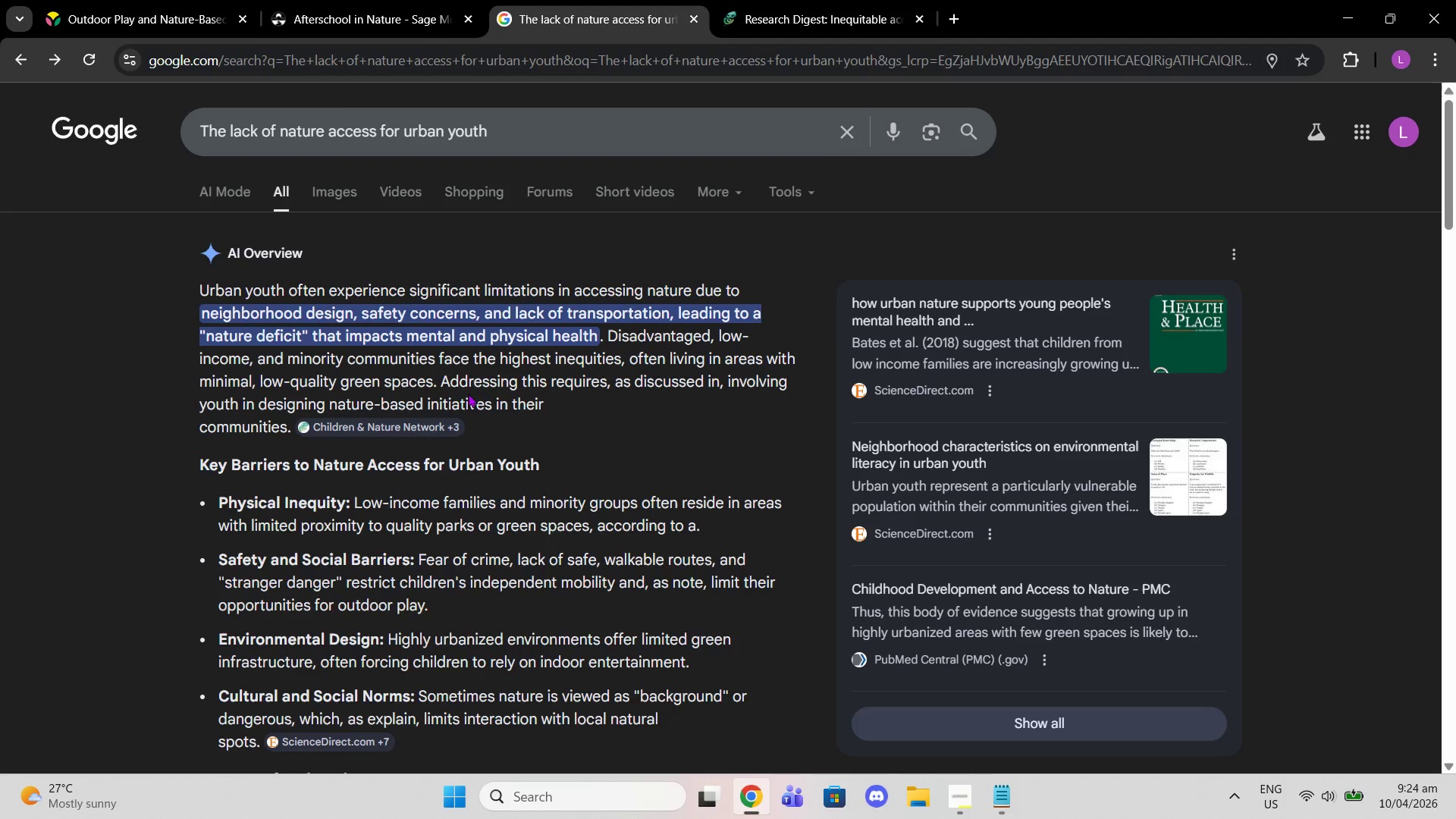 
left_click([399, 419])
 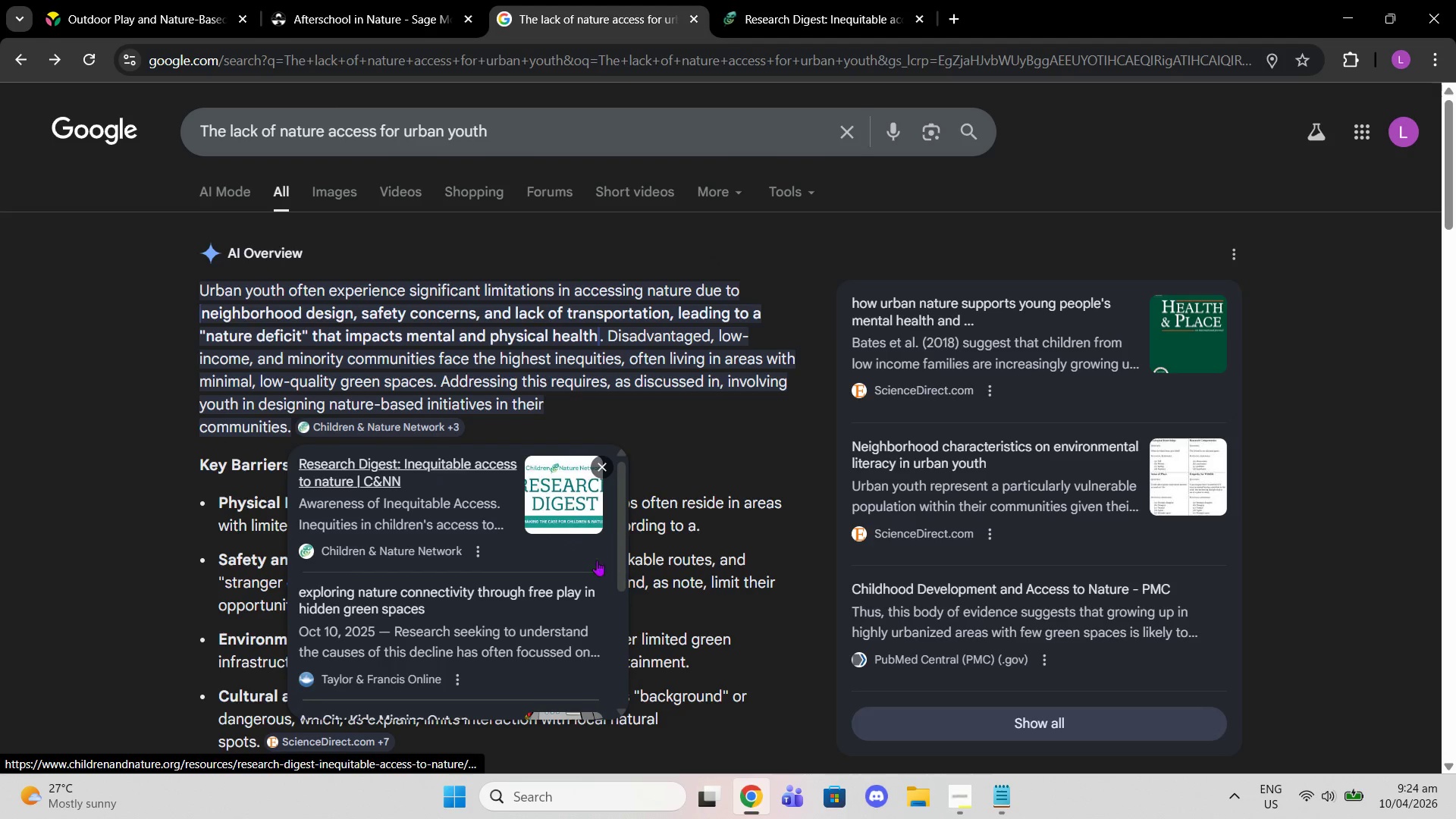 
scroll: coordinate [576, 549], scroll_direction: up, amount: 1.0
 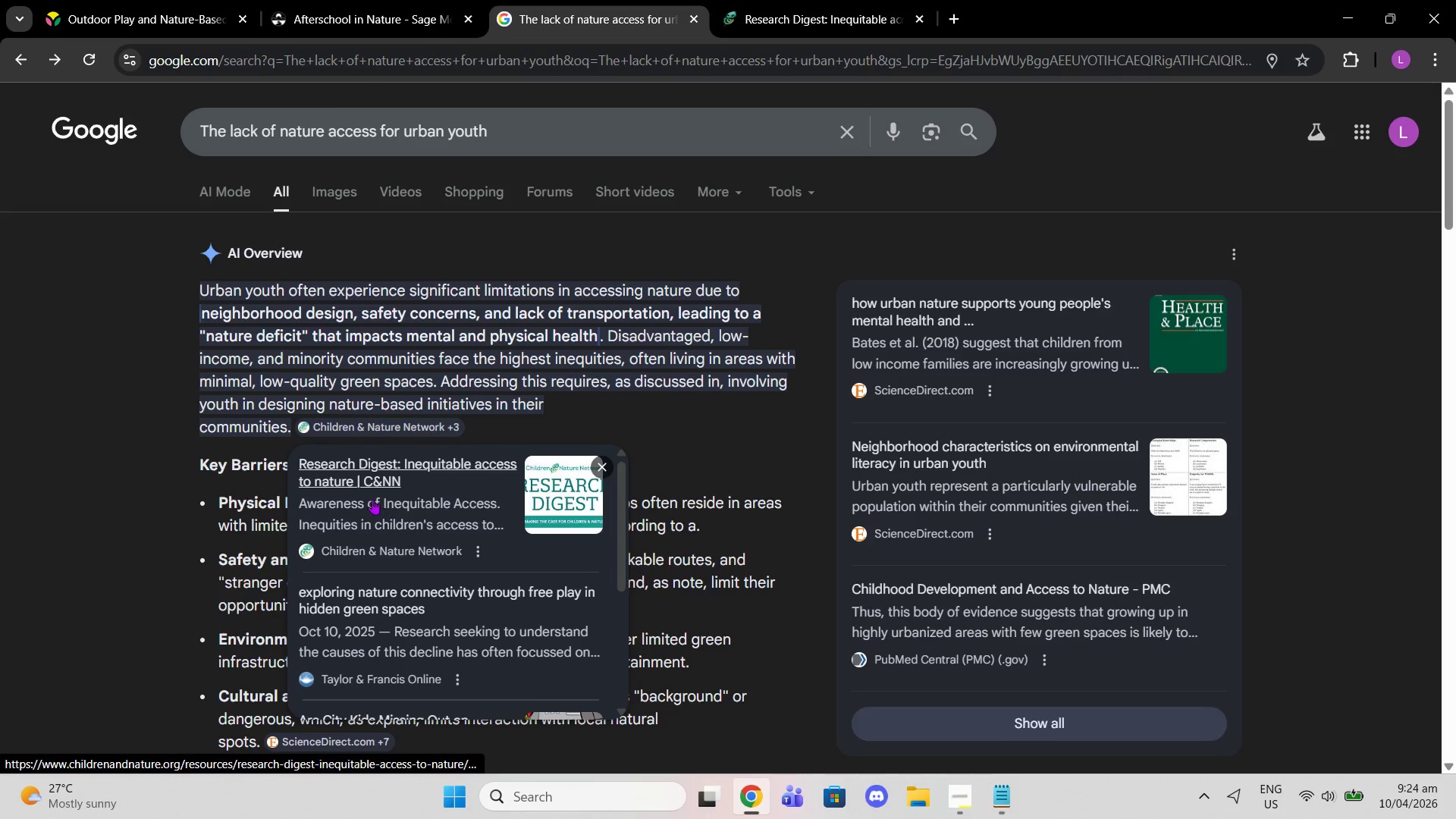 
left_click_drag(start_coordinate=[365, 483], to_coordinate=[383, 520])
 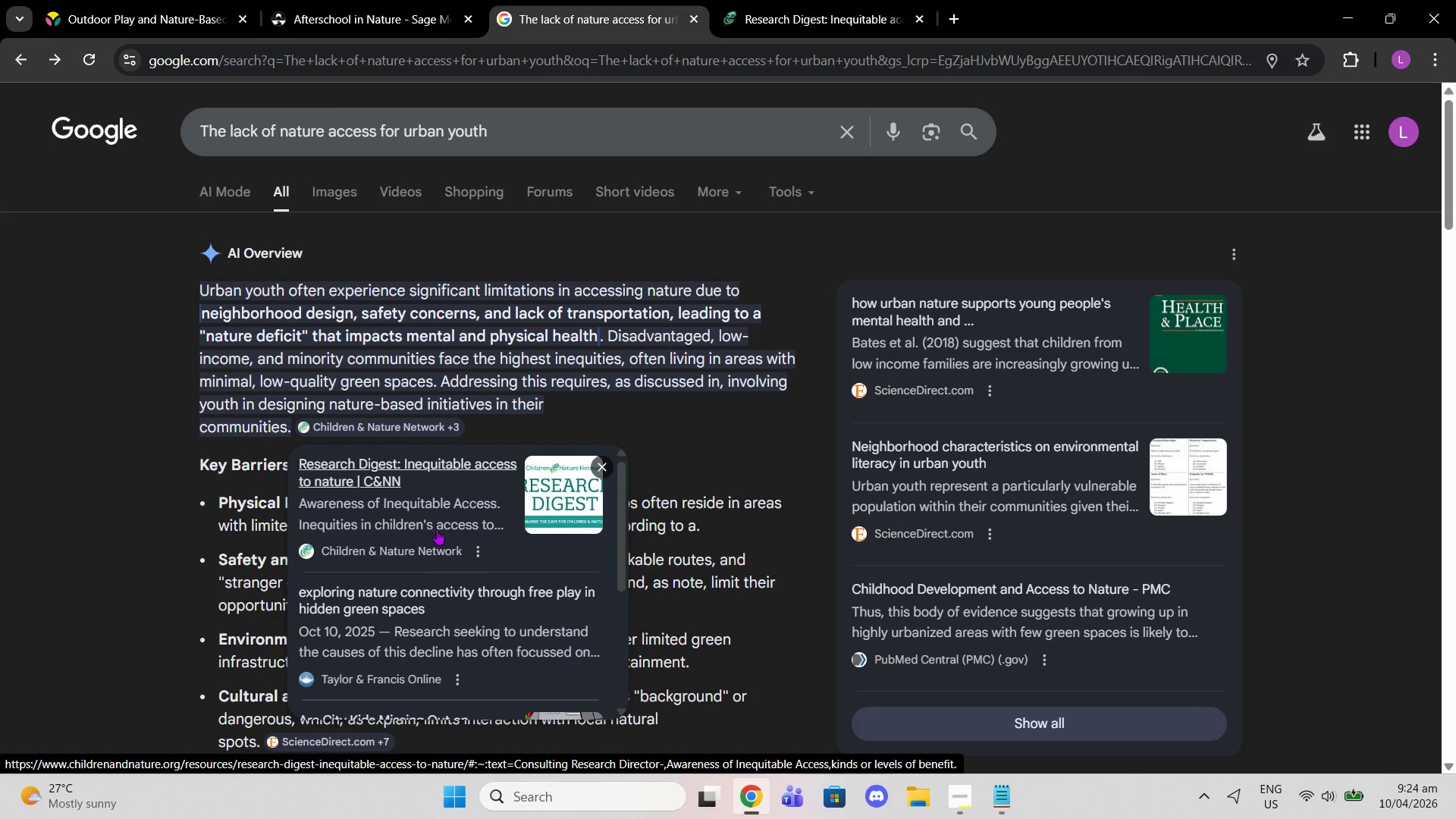 
scroll: coordinate [442, 537], scroll_direction: down, amount: 2.0
 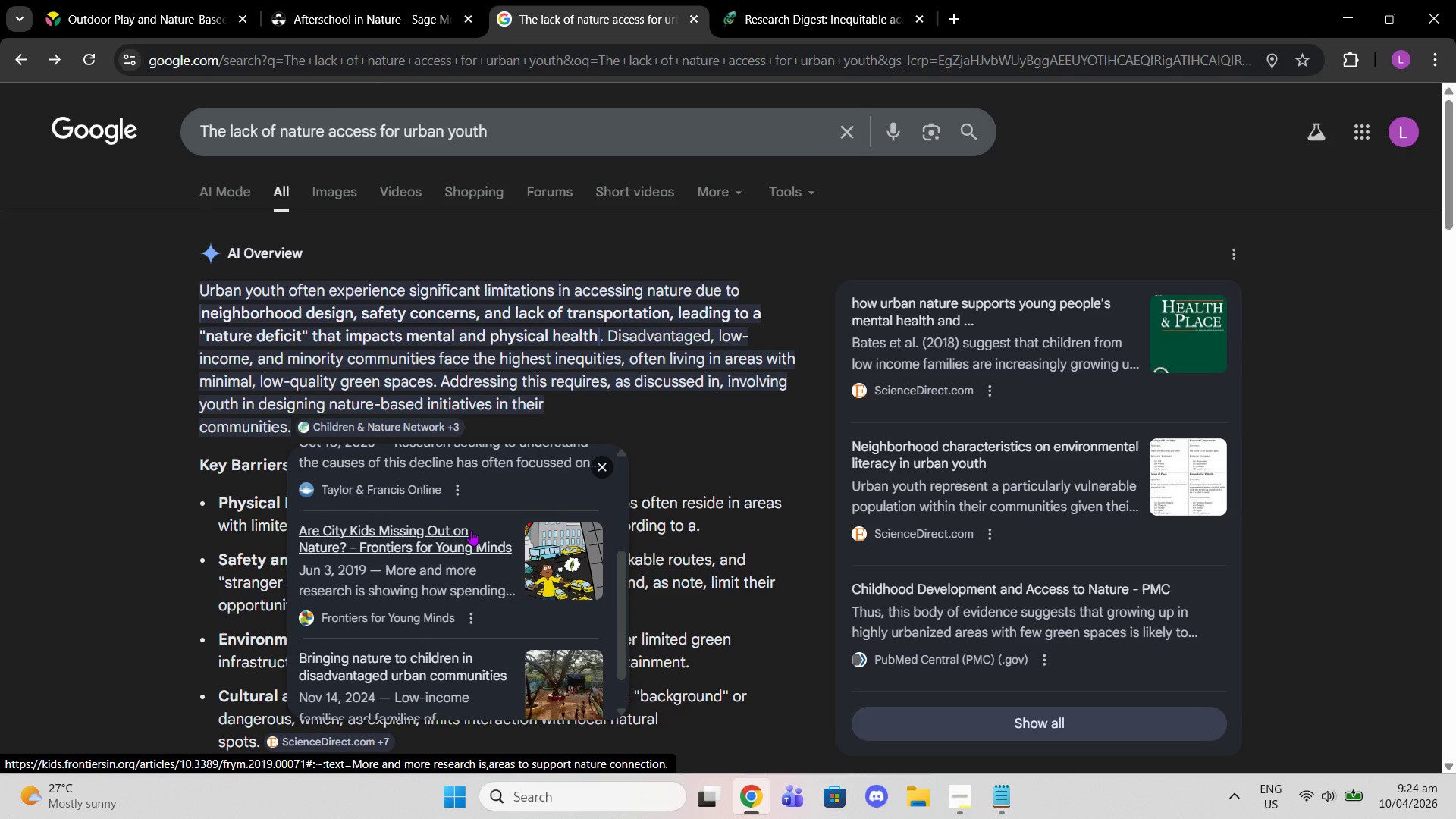 
left_click([449, 535])
 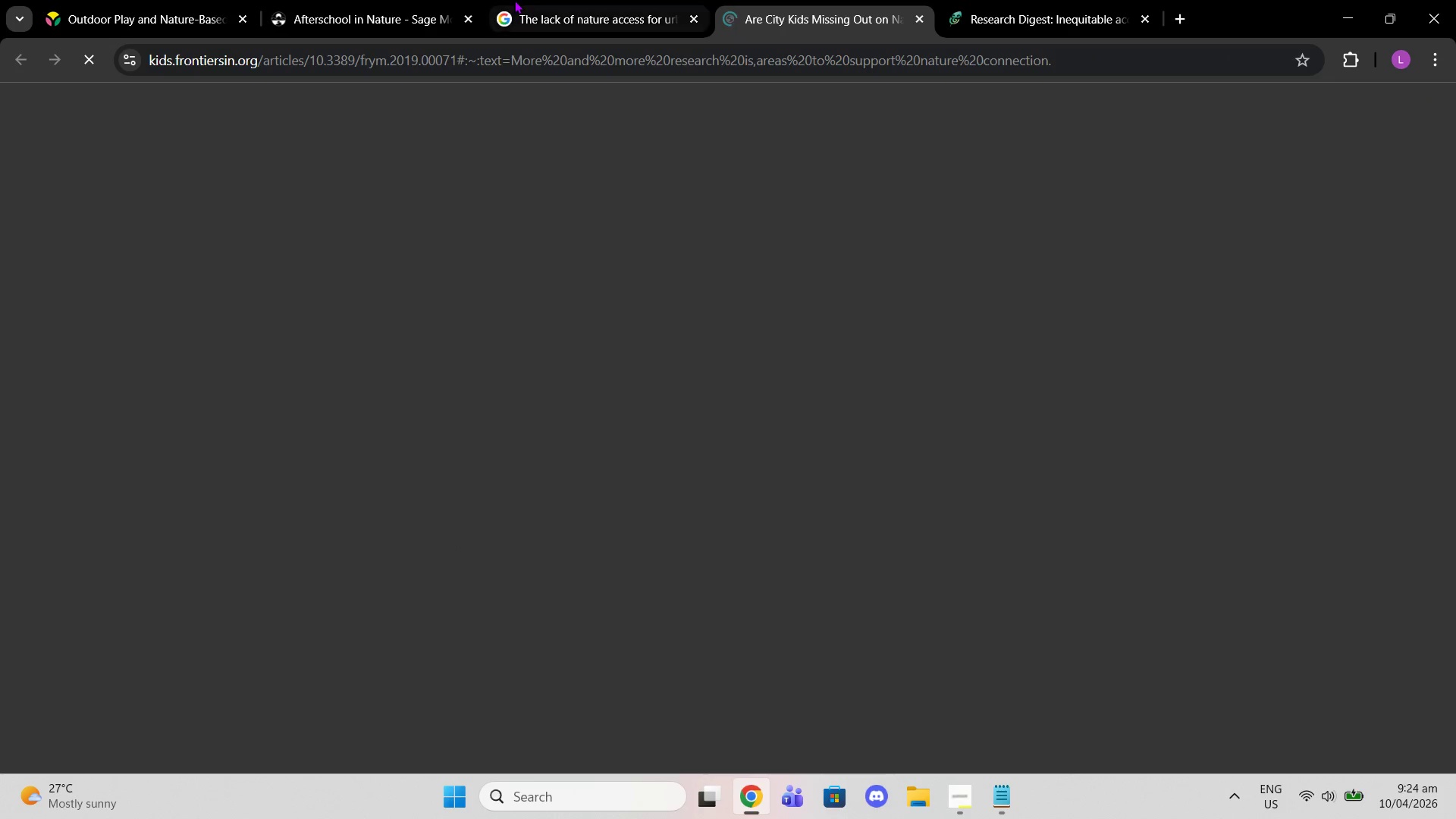 
left_click([546, 9])
 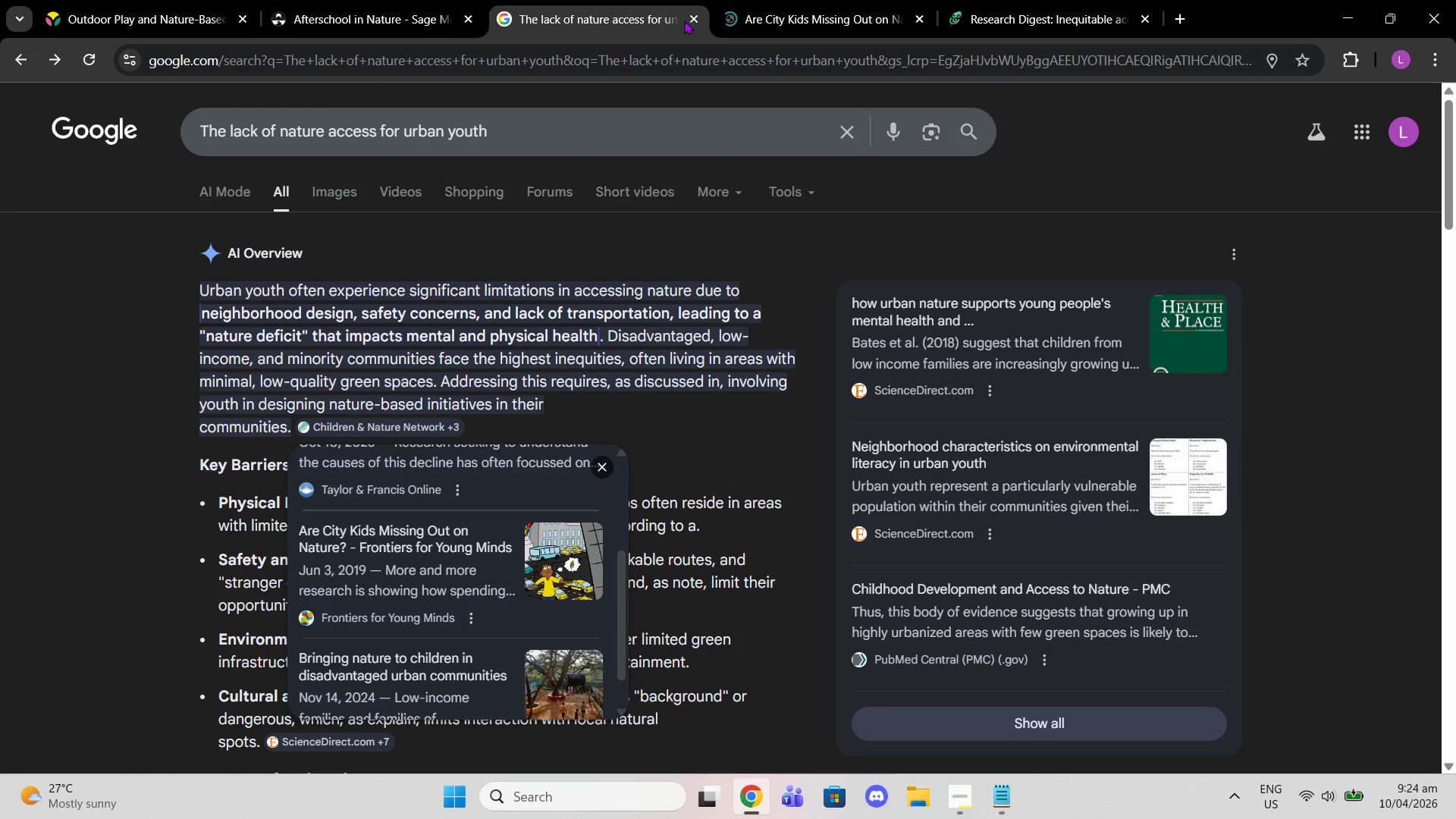 
left_click([689, 20])
 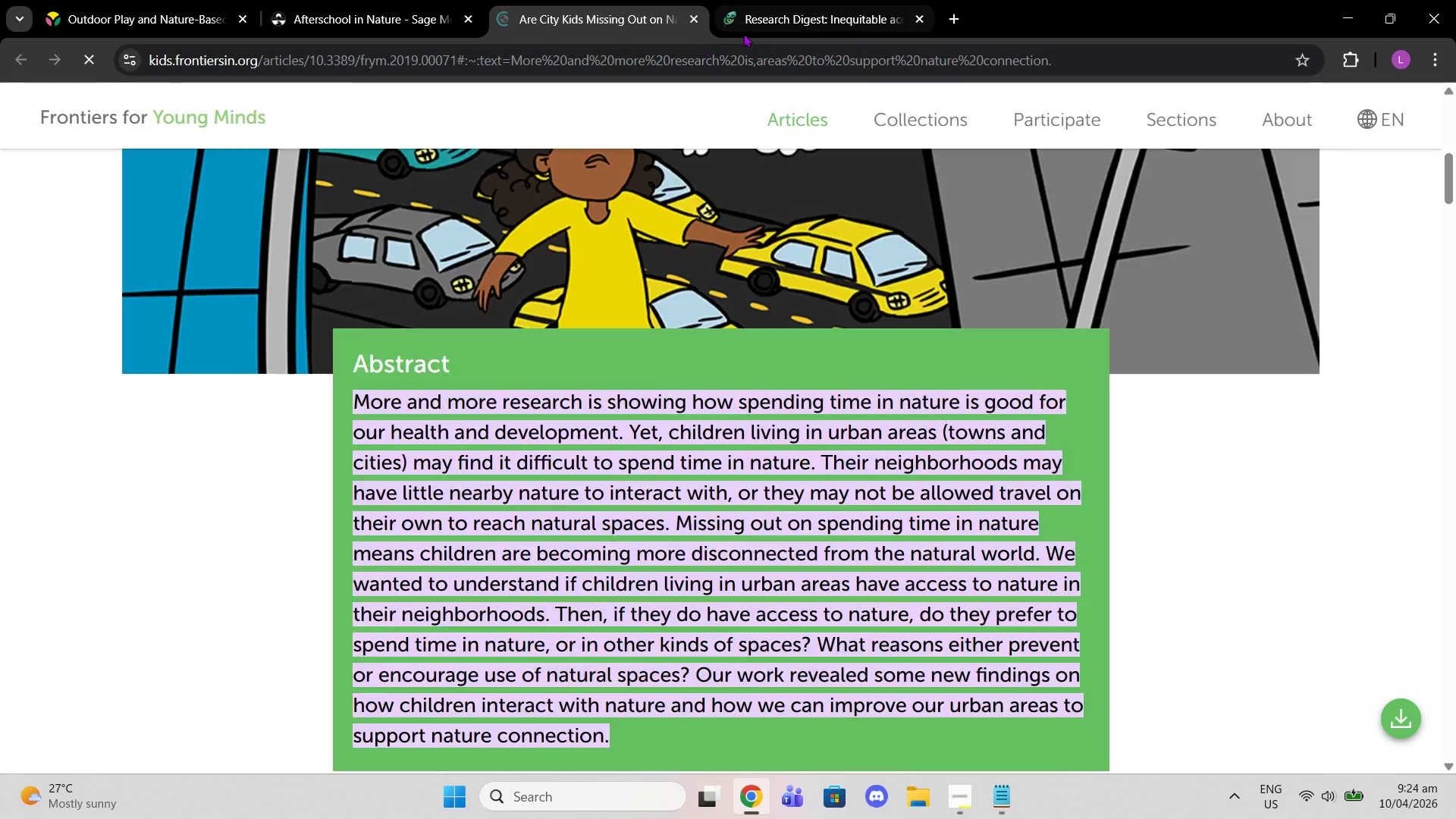 
left_click([750, 9])
 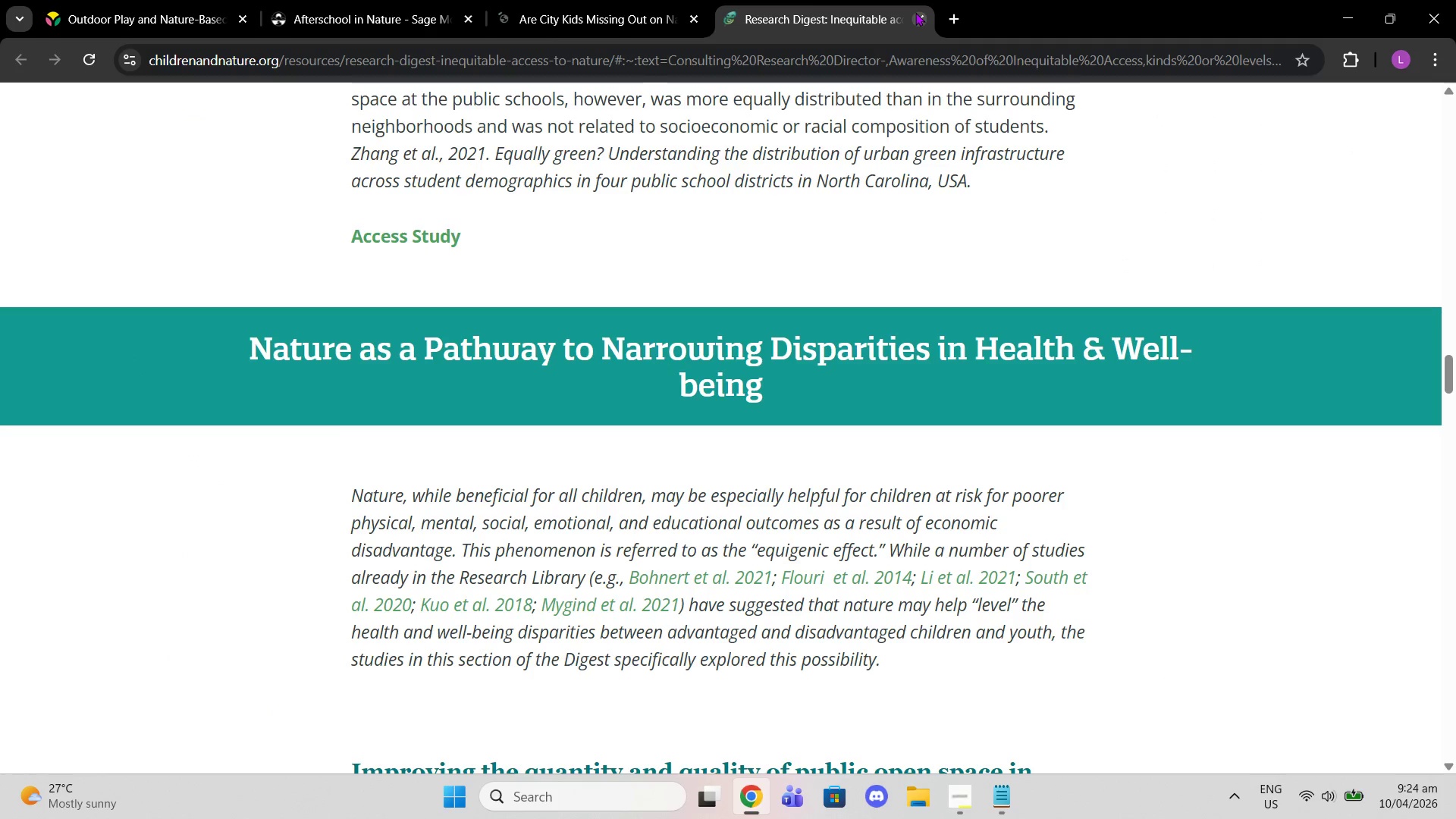 
left_click([924, 13])
 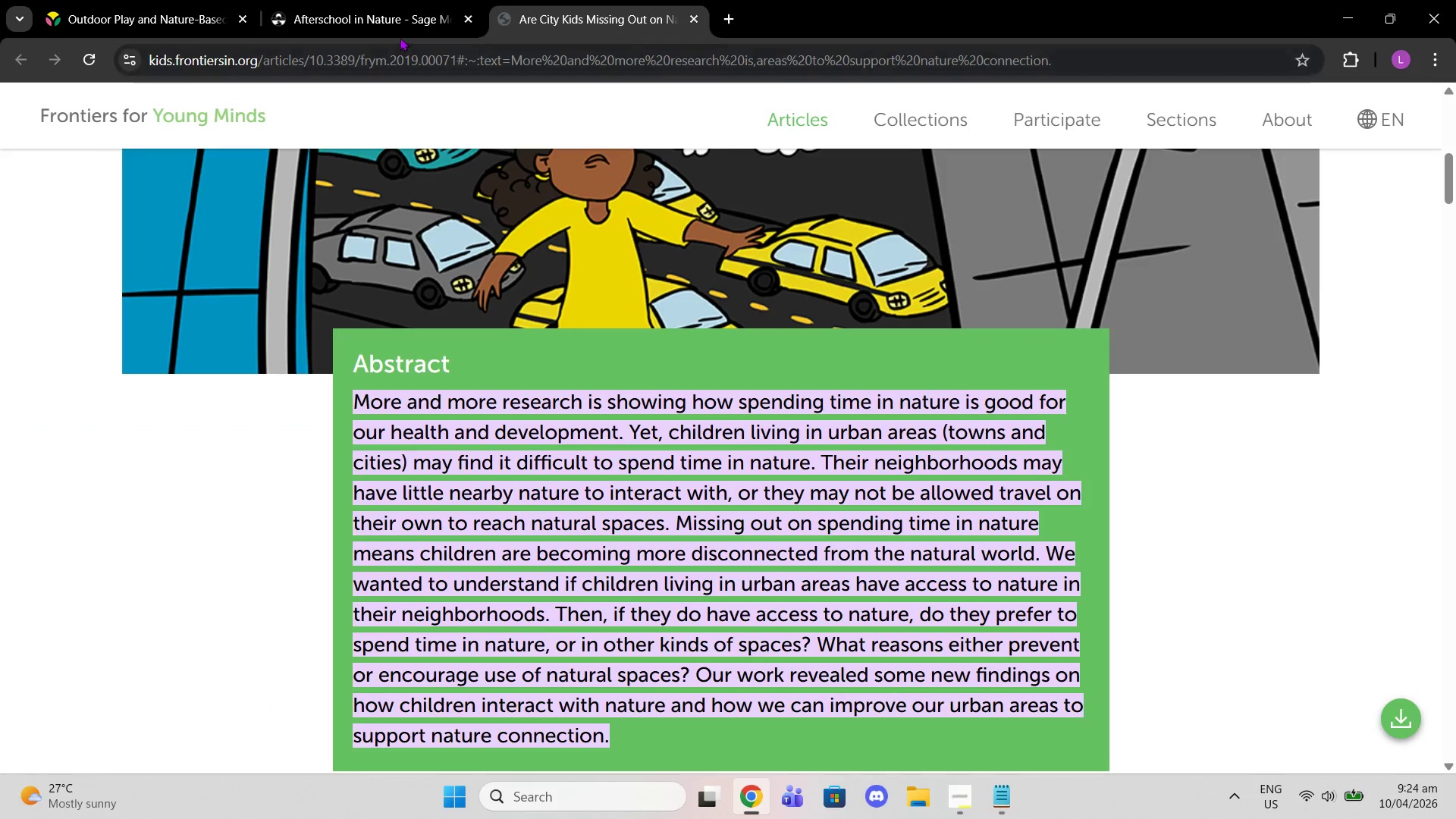 
left_click([373, 0])
 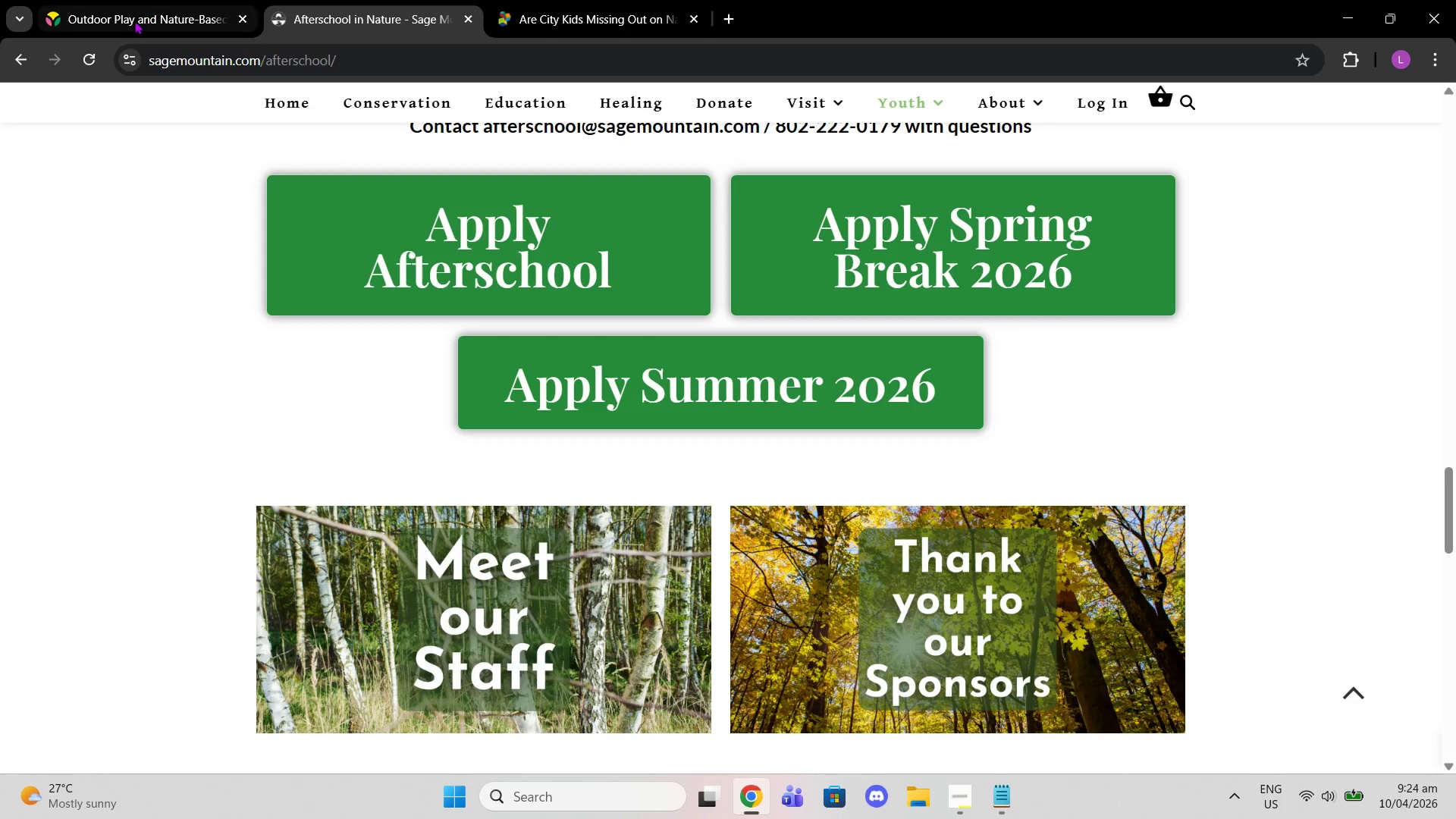 
left_click([133, 20])
 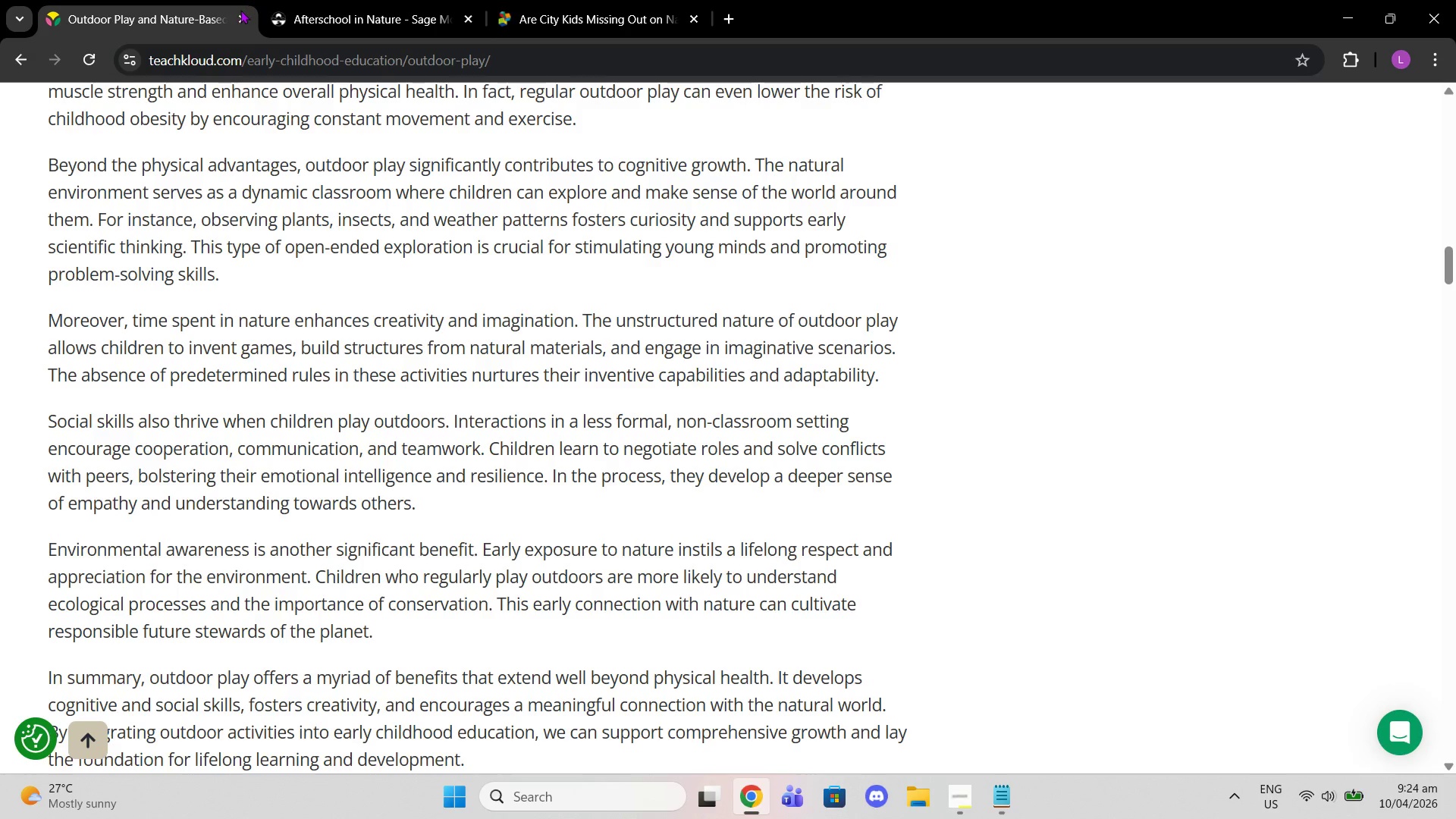 
left_click([240, 10])
 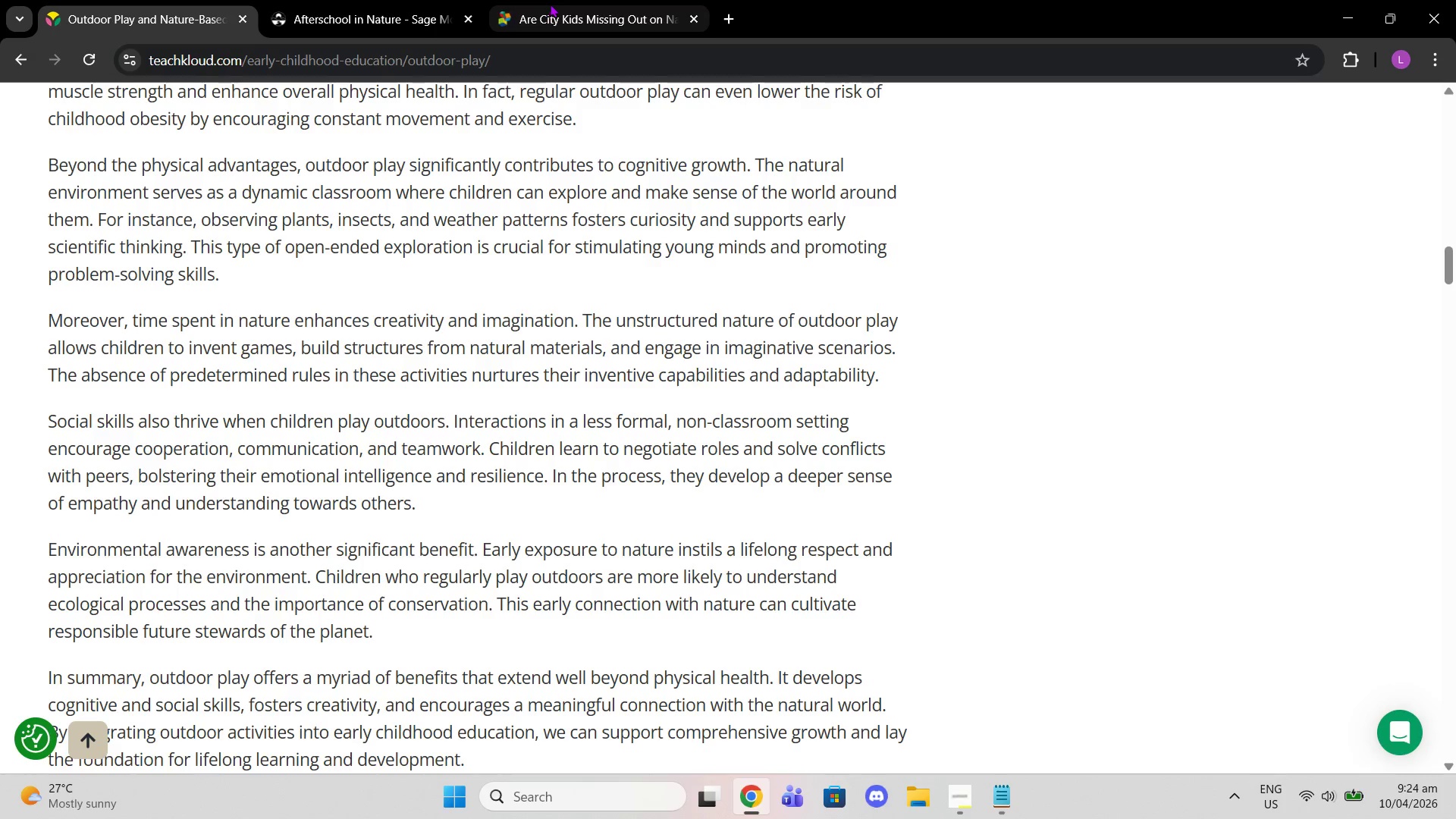 
left_click([551, 16])
 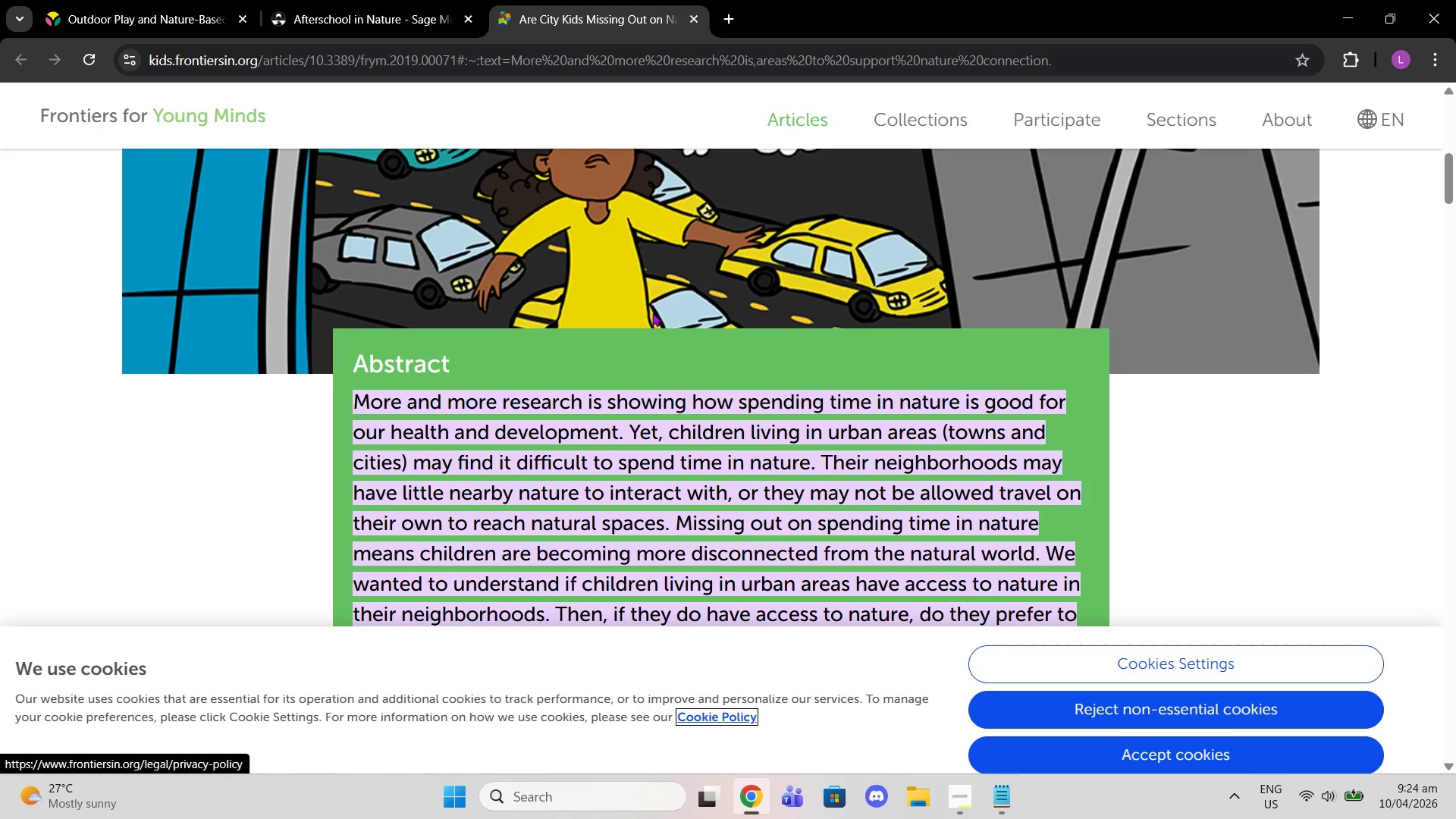 
left_click([64, 344])
 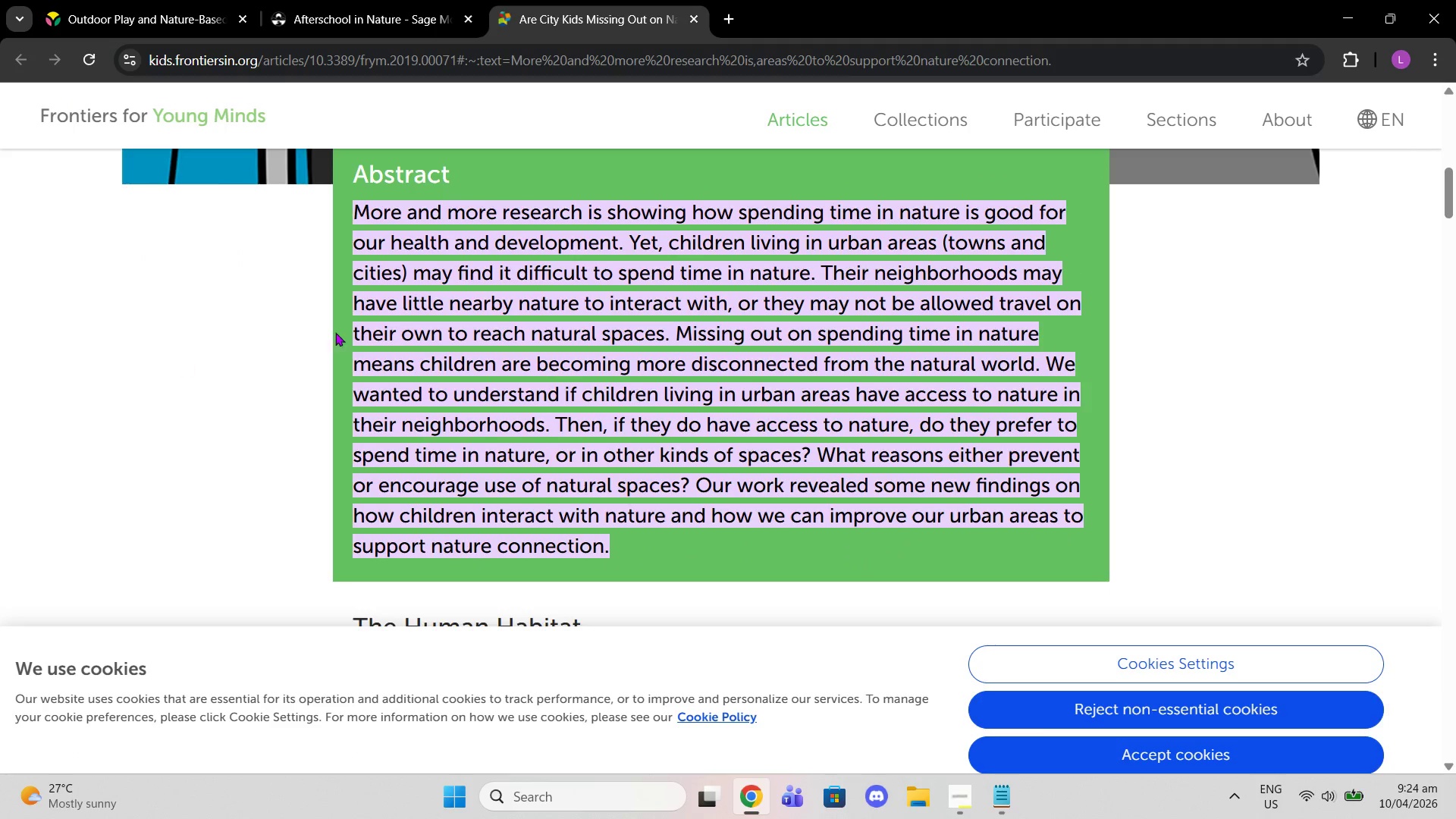 
scroll: coordinate [467, 342], scroll_direction: down, amount: 7.0
 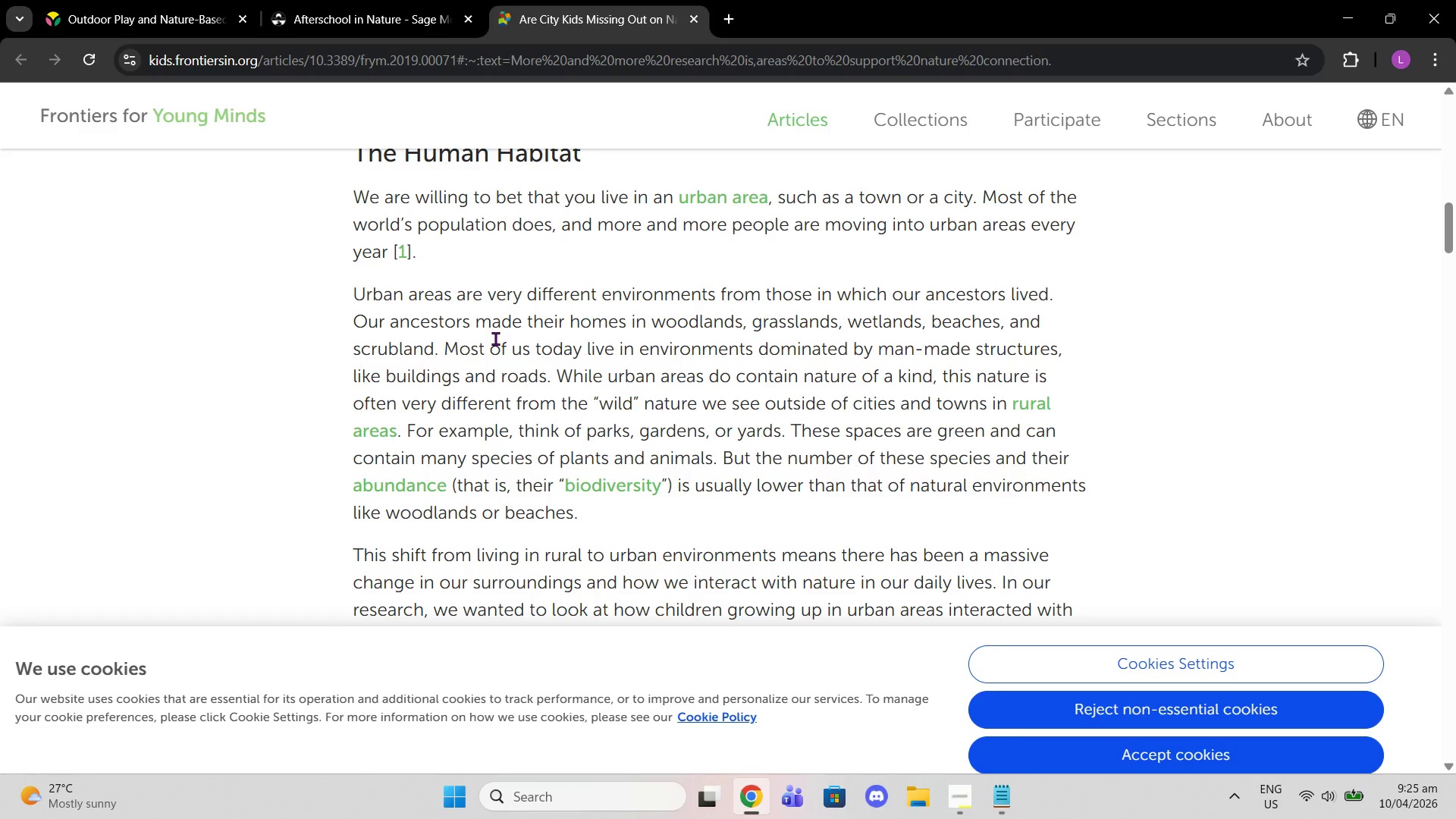 
wait(23.2)
 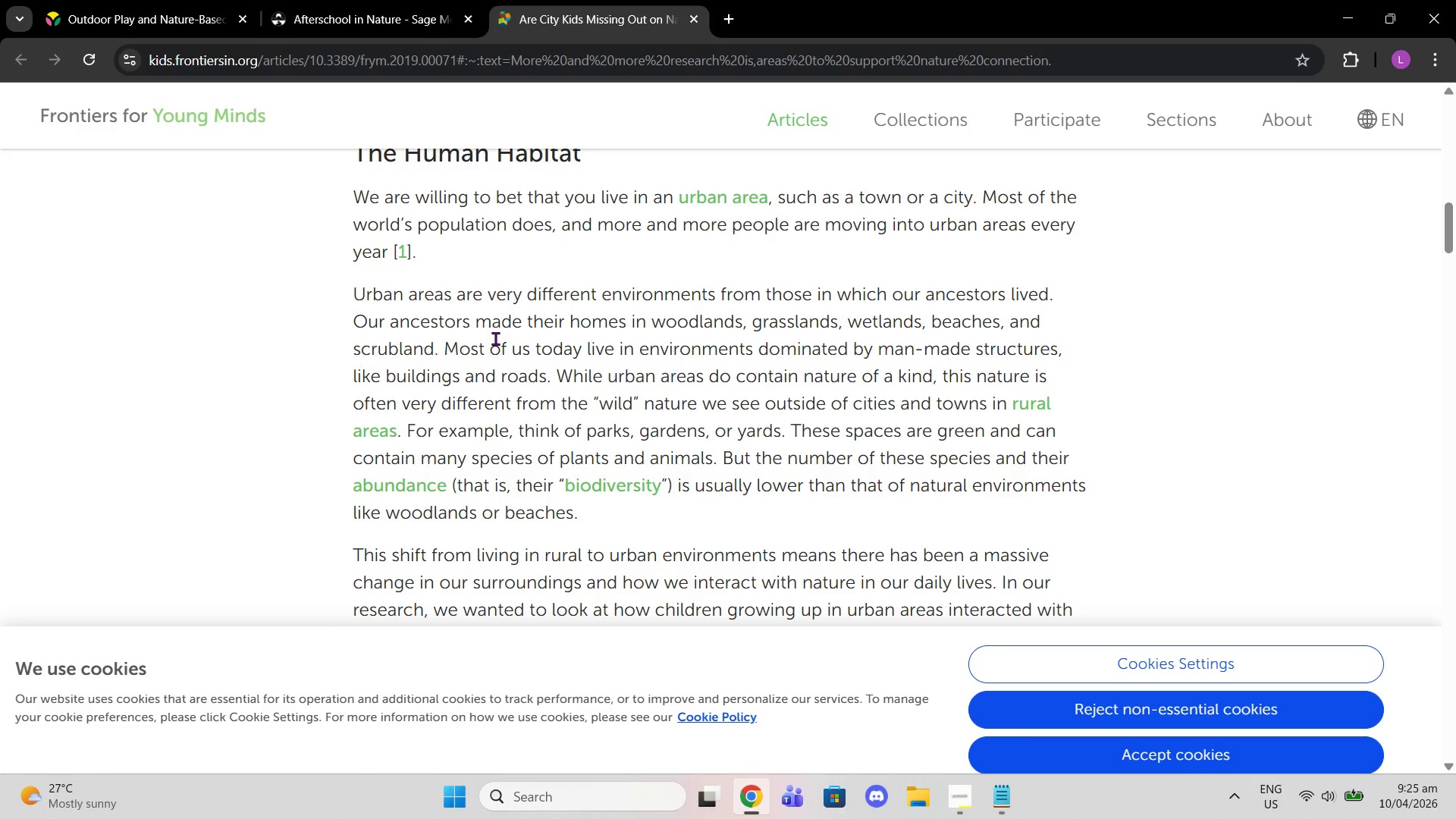 
scroll: coordinate [495, 366], scroll_direction: down, amount: 1.0